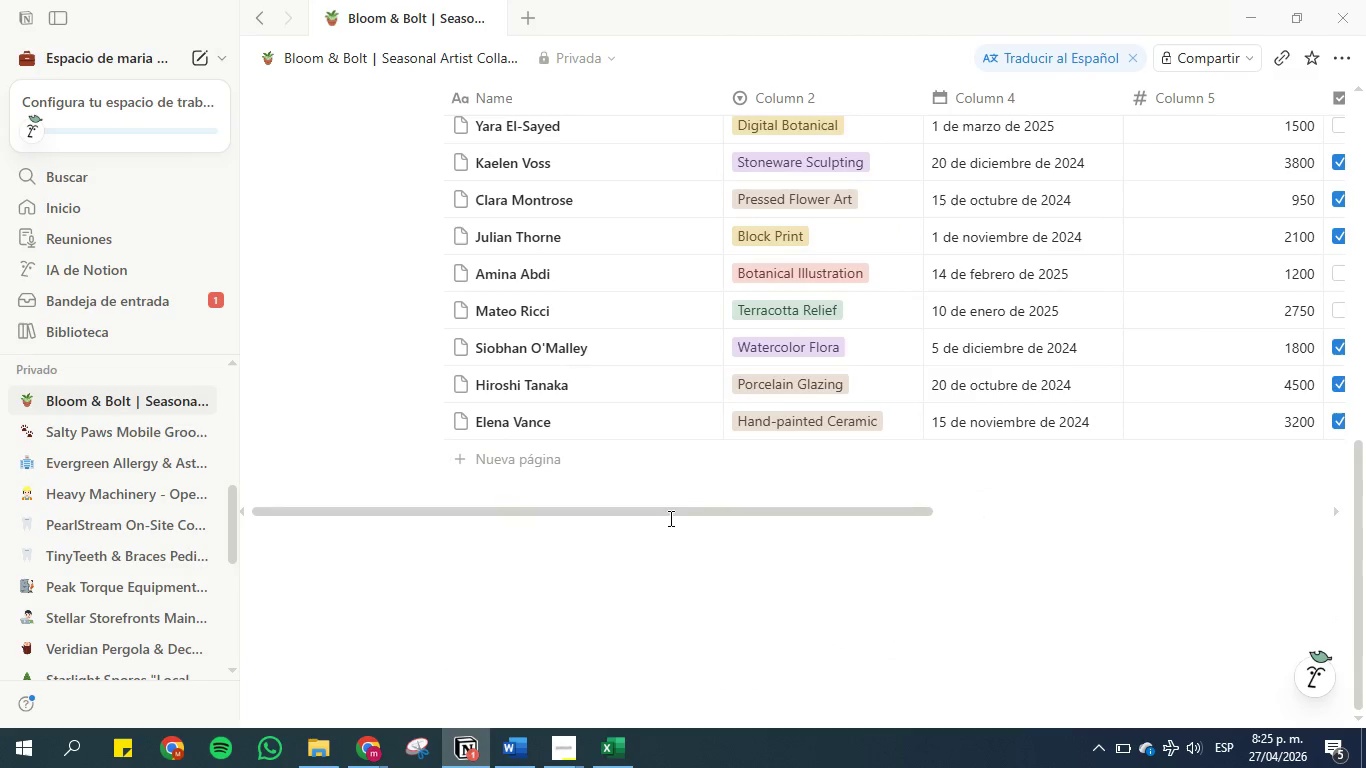 
left_click_drag(start_coordinate=[670, 506], to_coordinate=[893, 477])
 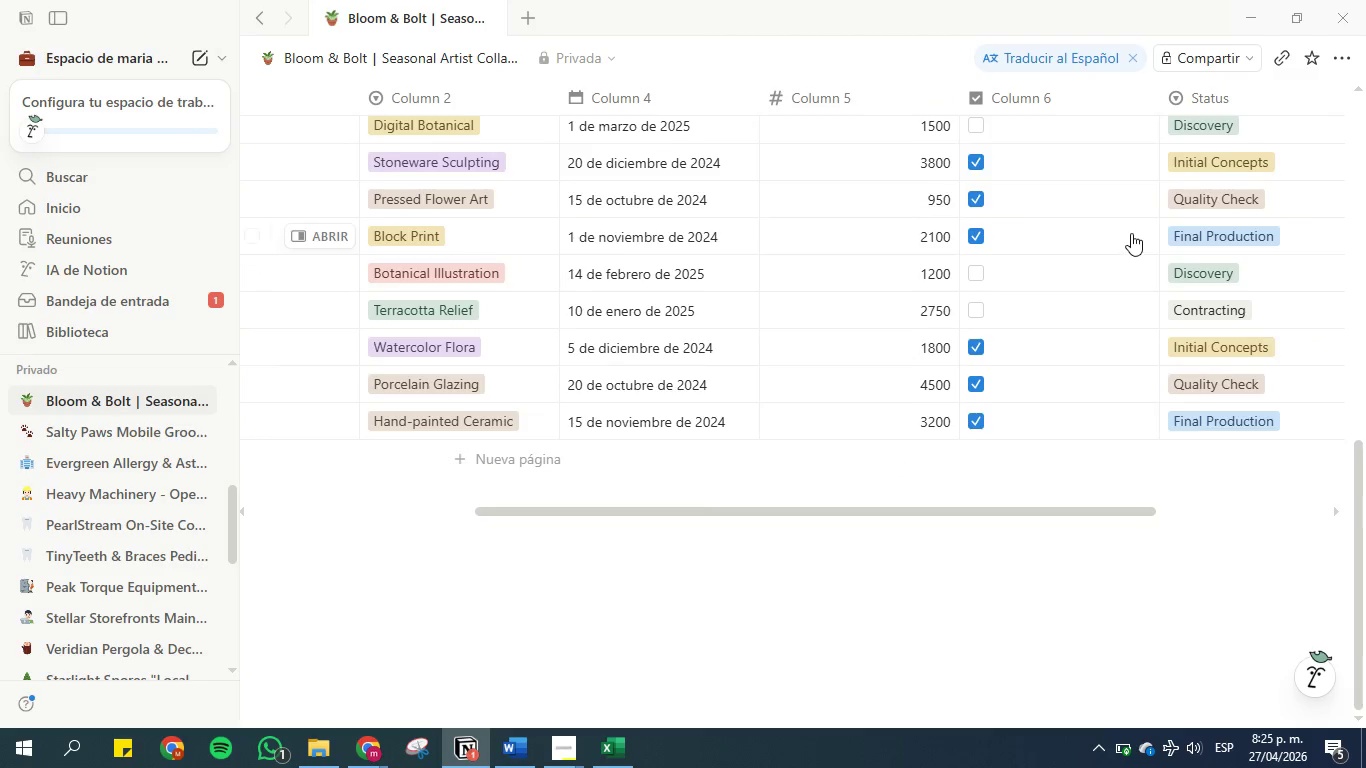 
scroll: coordinate [1223, 168], scroll_direction: up, amount: 5.0
 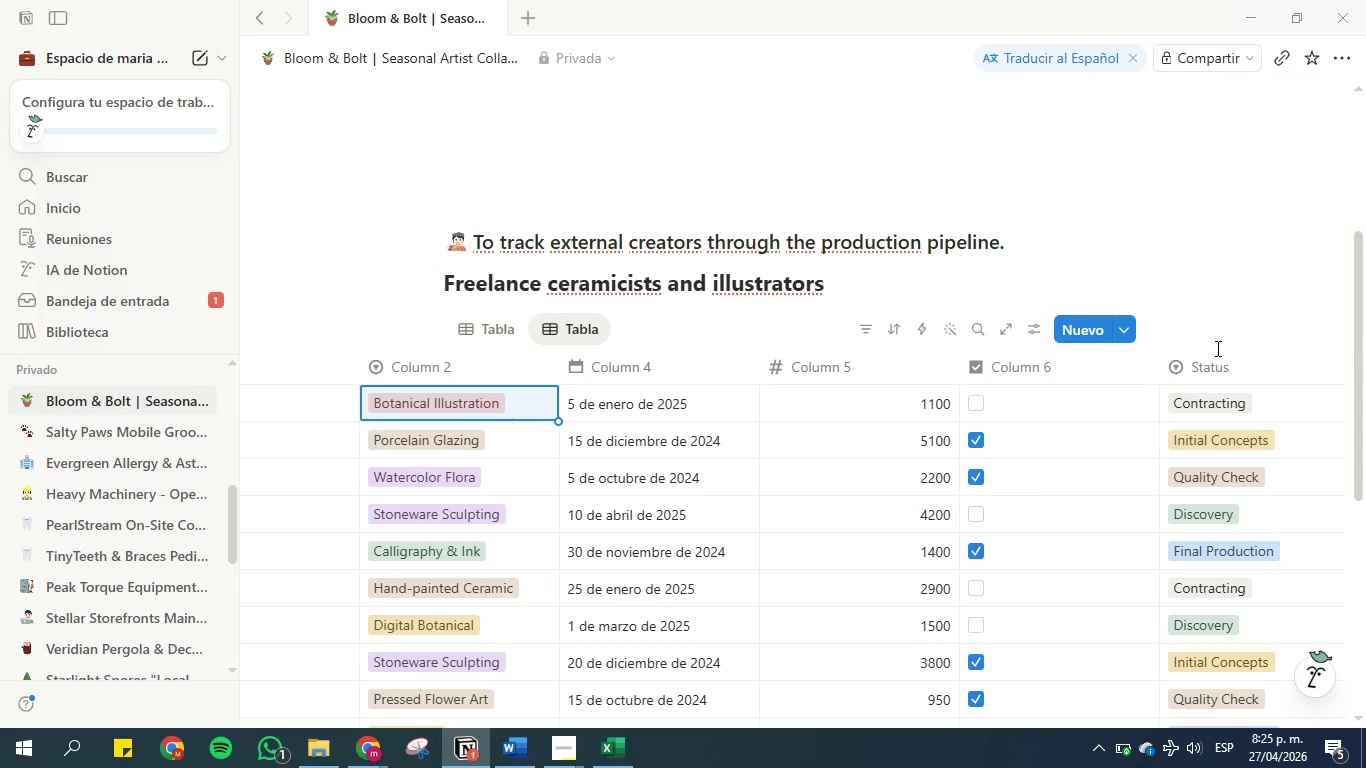 
left_click_drag(start_coordinate=[1224, 357], to_coordinate=[392, 347])
 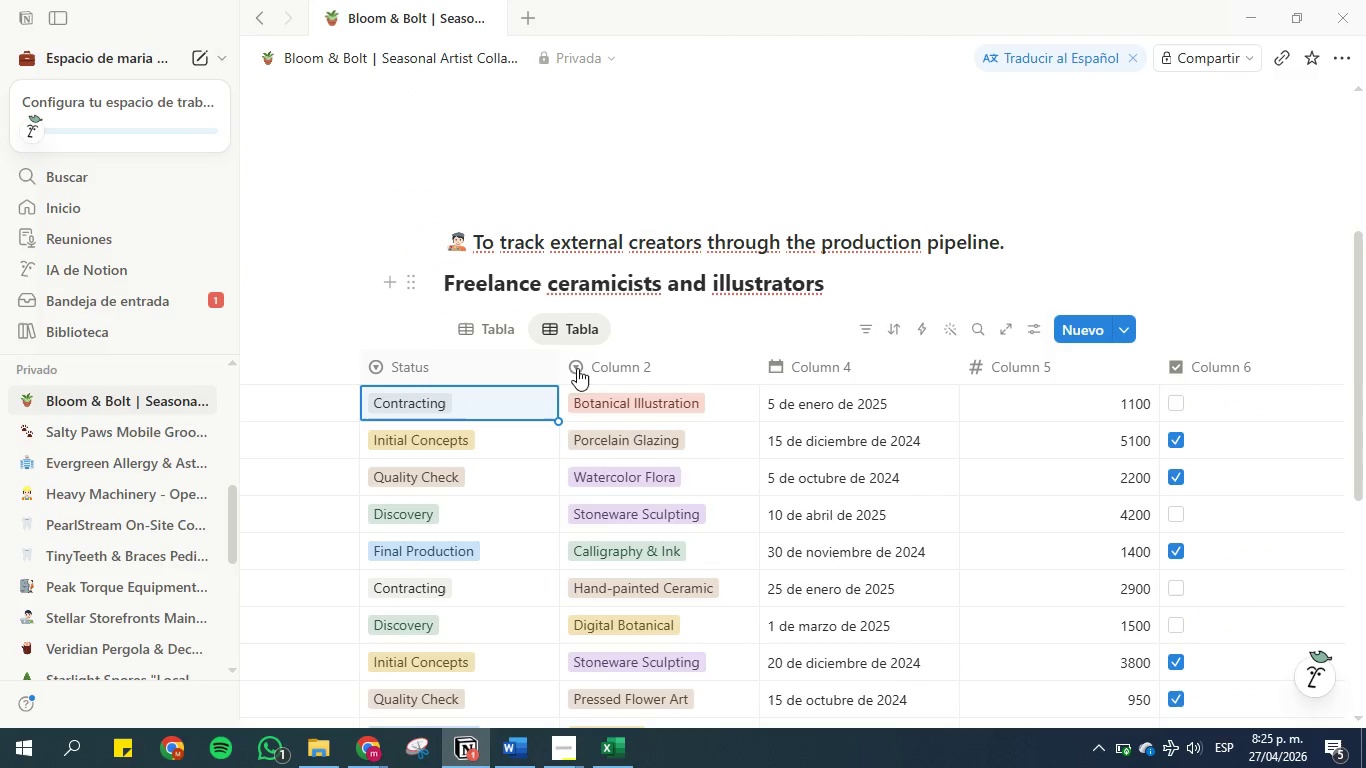 
scroll: coordinate [636, 508], scroll_direction: down, amount: 3.0
 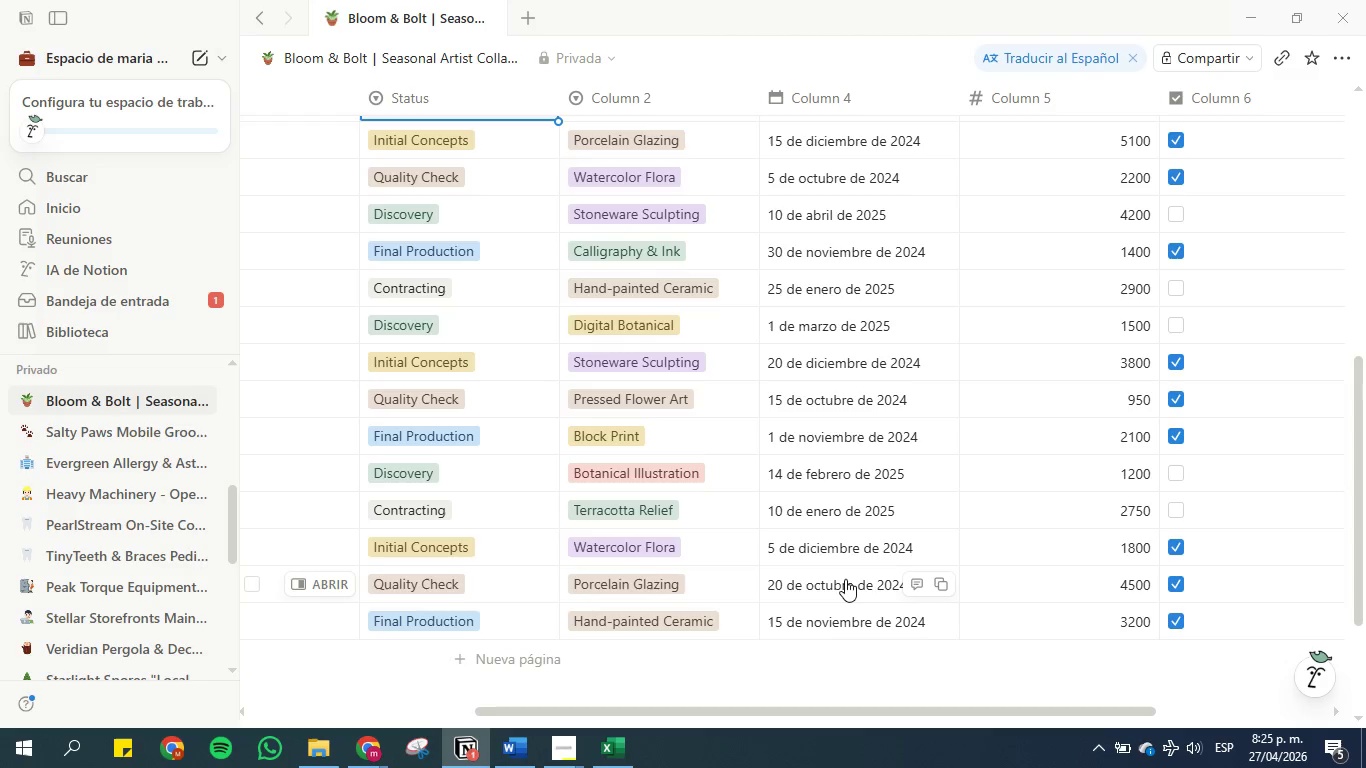 
wait(19.37)
 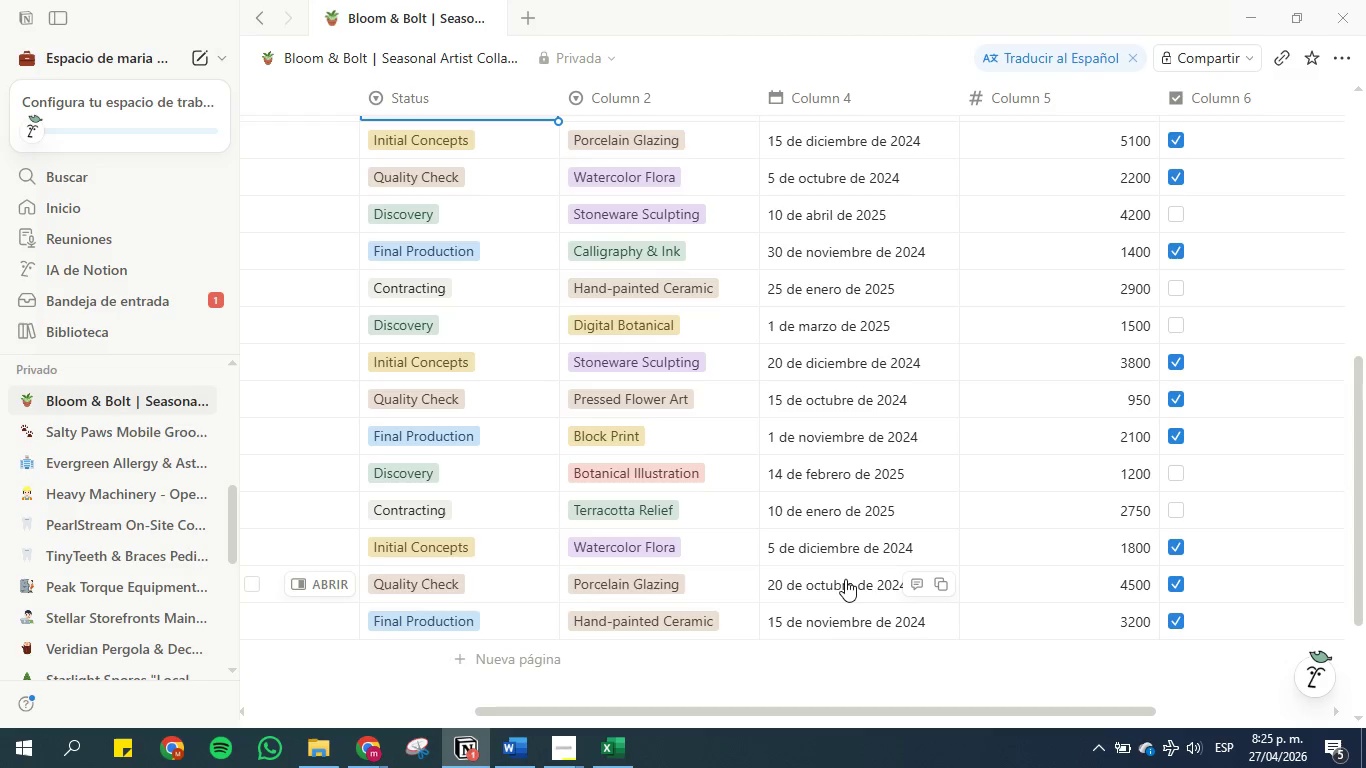 
left_click([458, 759])
 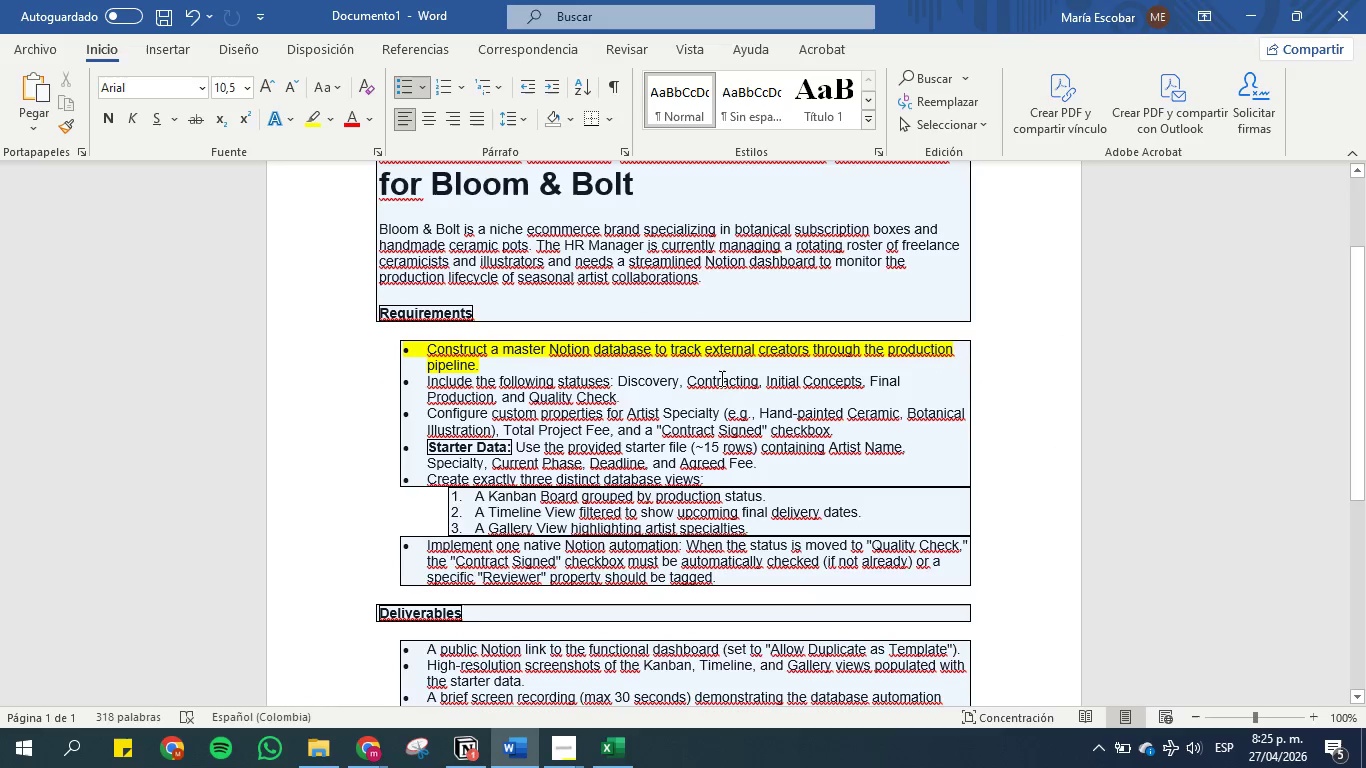 
wait(8.38)
 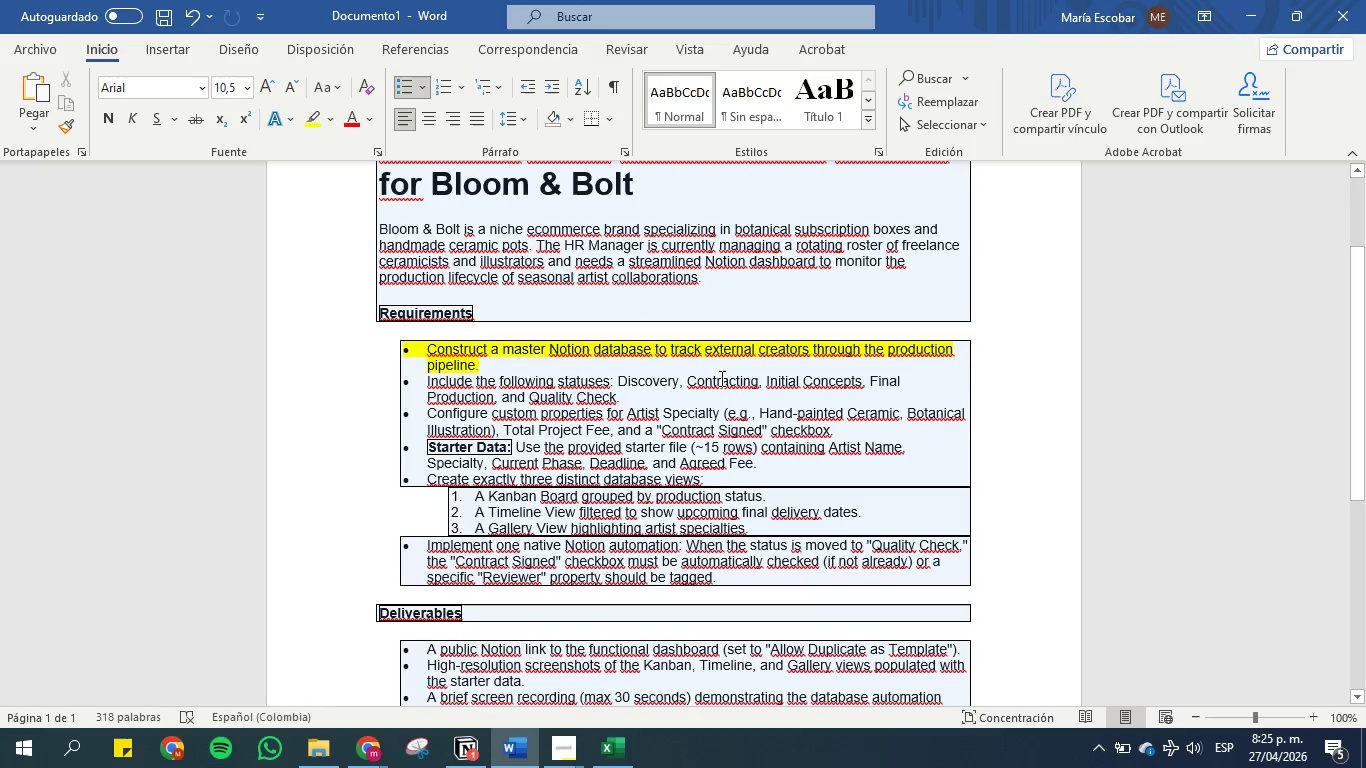 
left_click([479, 747])
 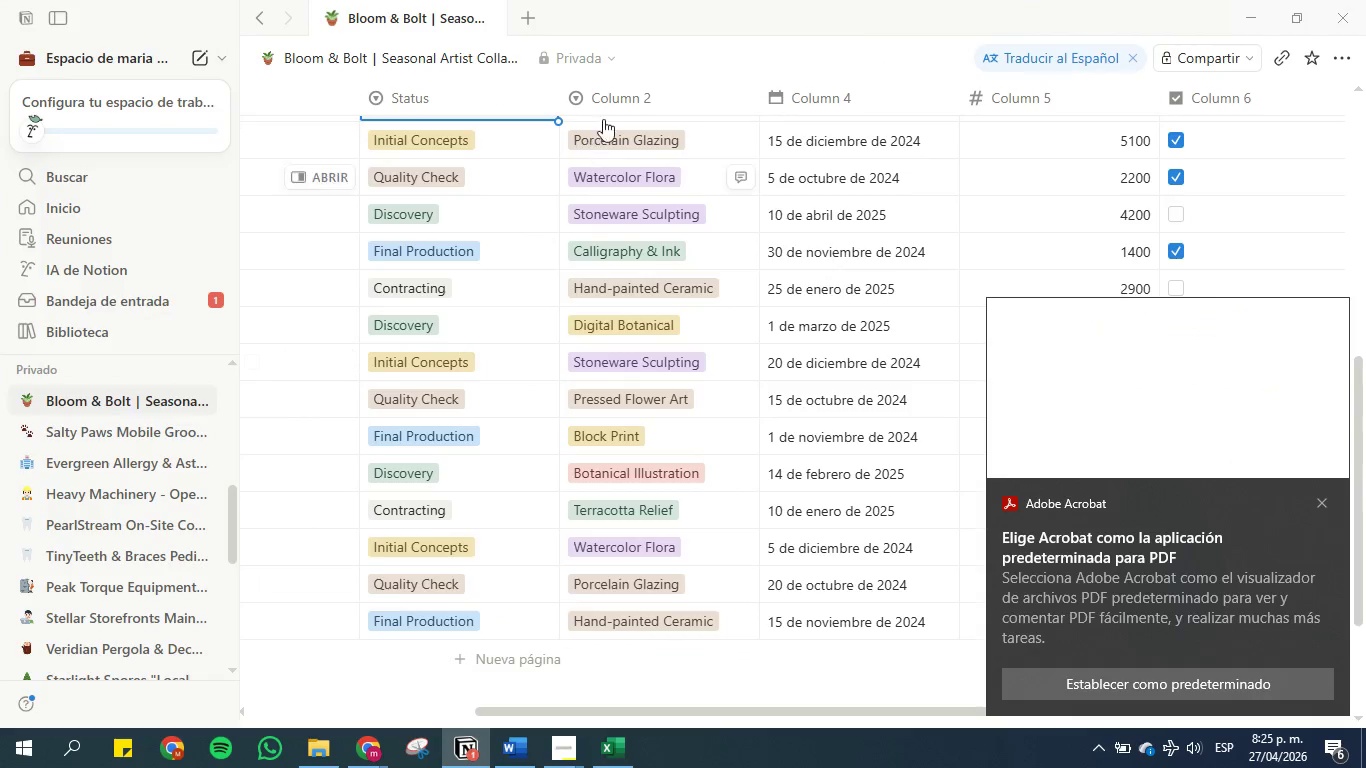 
scroll: coordinate [516, 320], scroll_direction: up, amount: 2.0
 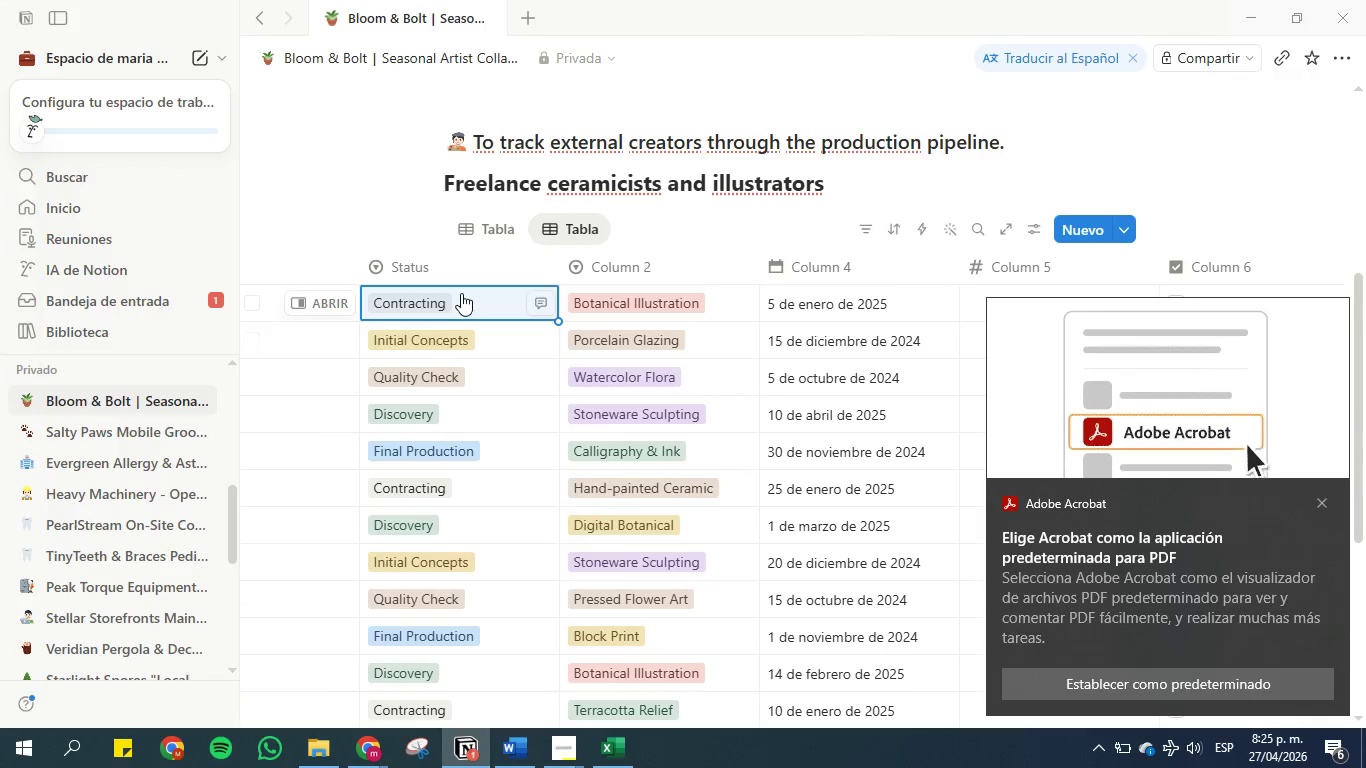 
left_click([461, 293])
 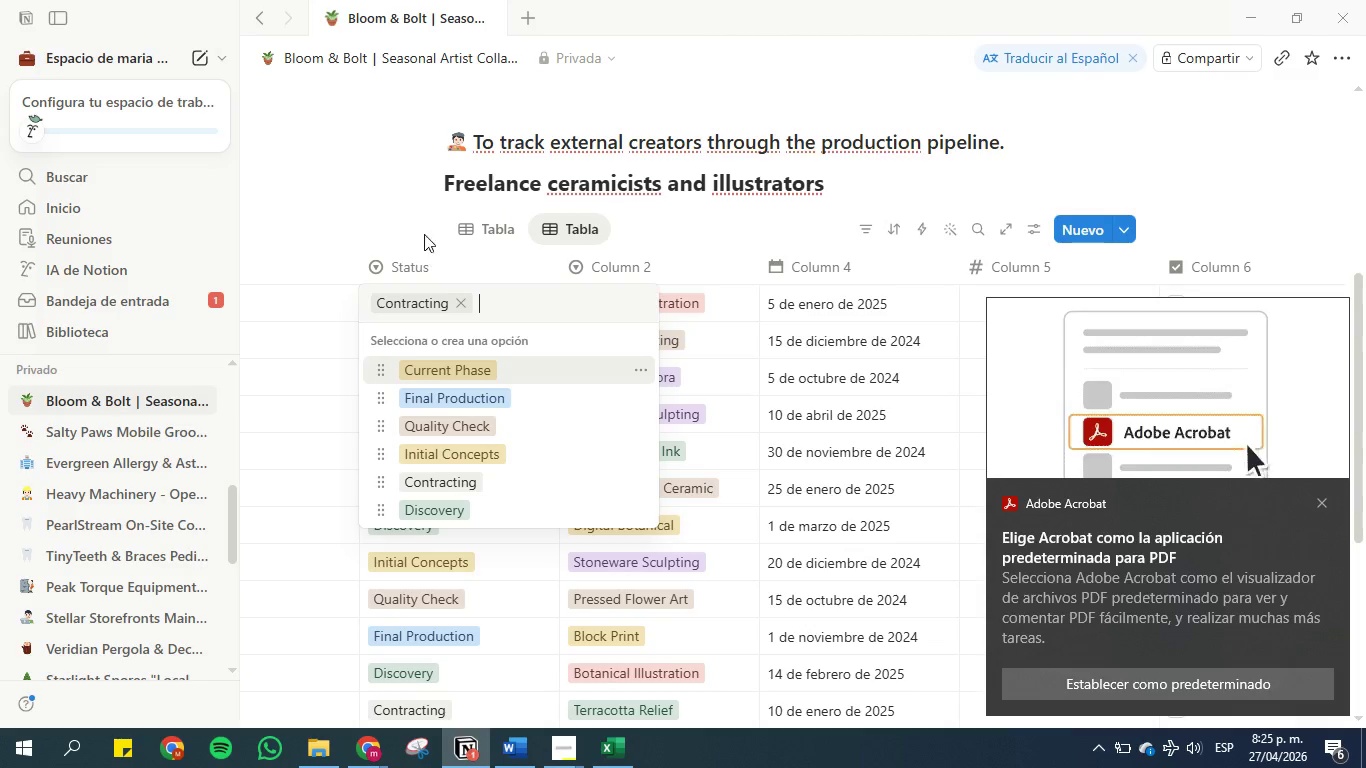 
wait(6.16)
 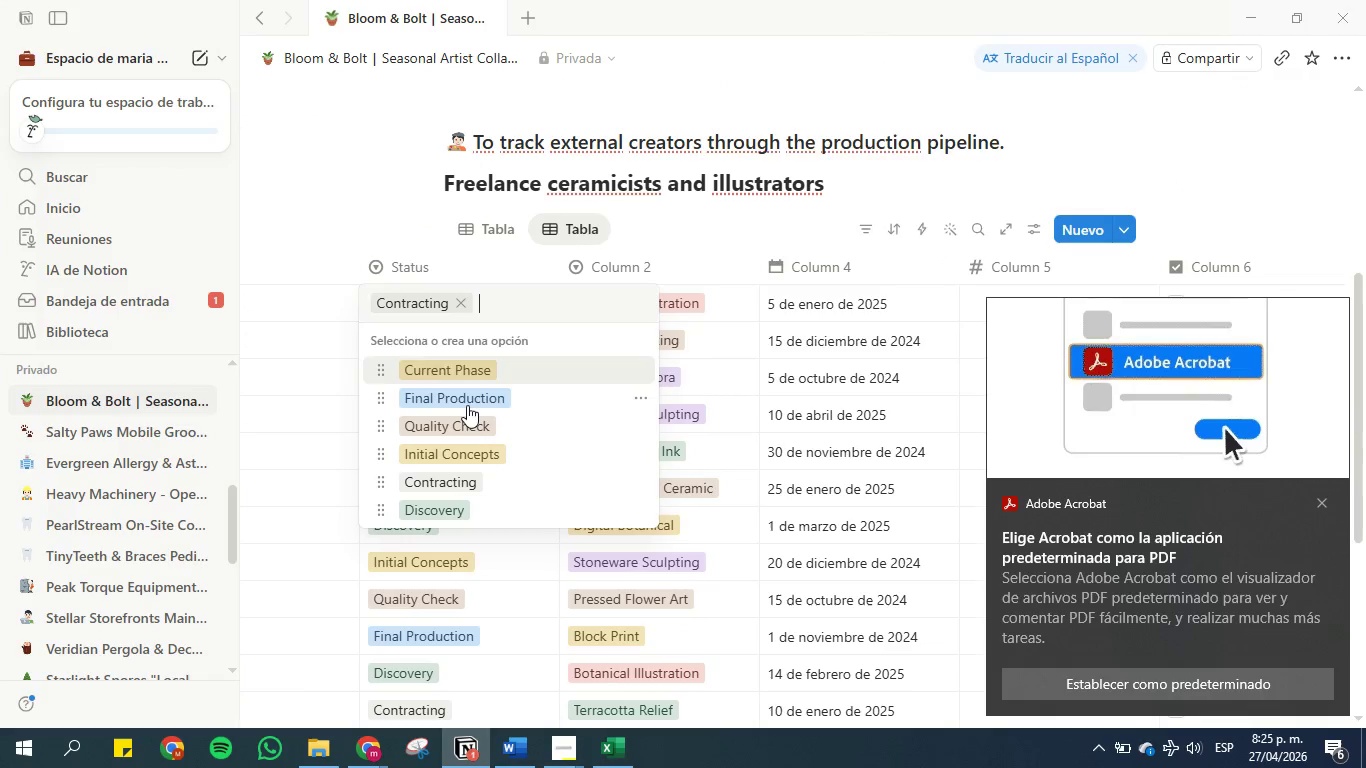 
left_click([353, 200])
 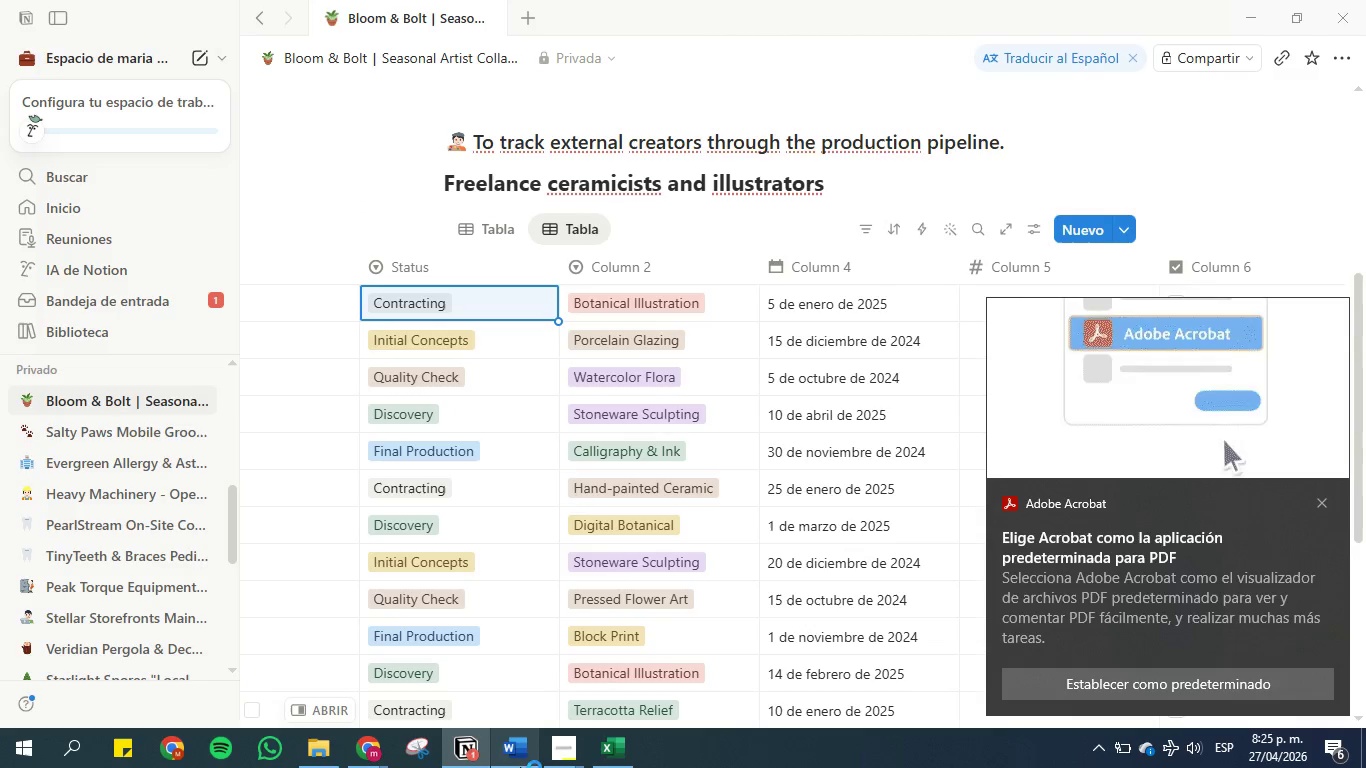 
left_click_drag(start_coordinate=[512, 748], to_coordinate=[427, 372])
 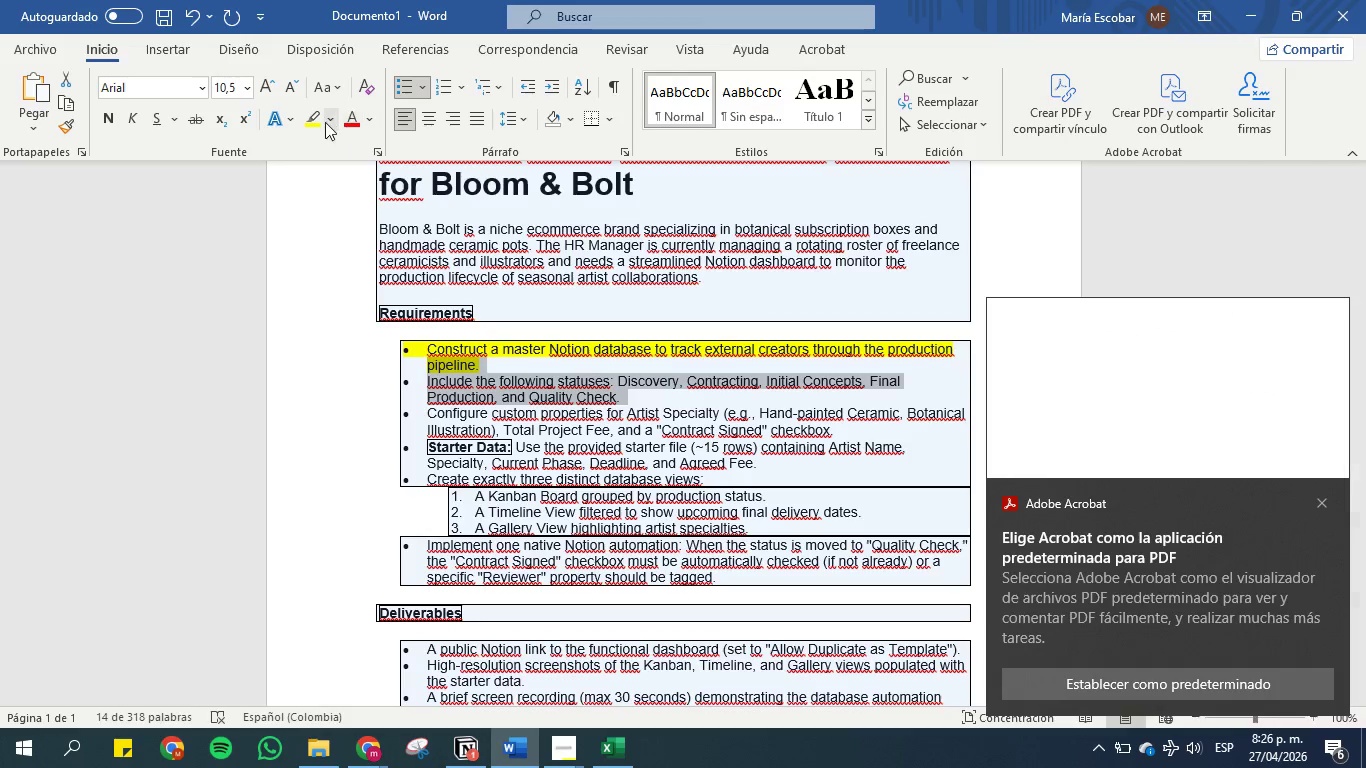 
left_click([311, 116])
 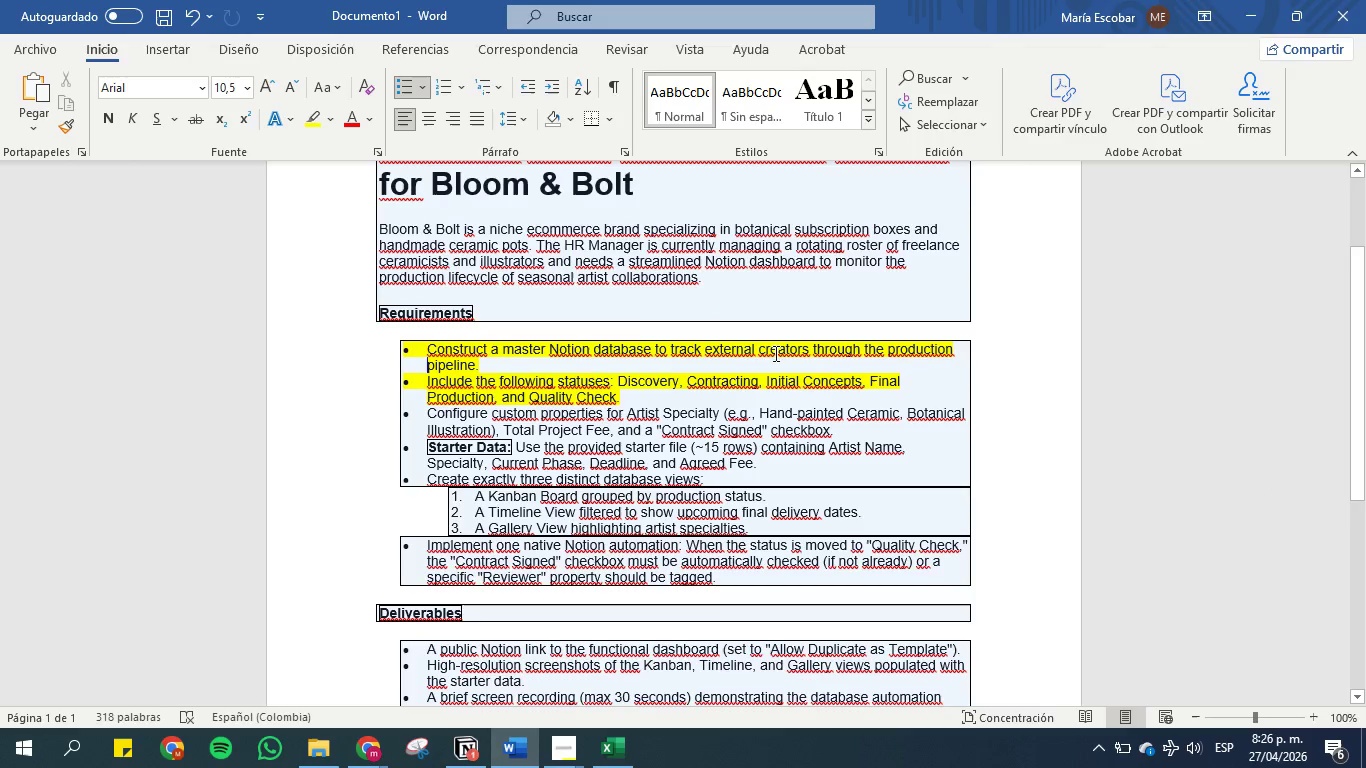 
scroll: coordinate [624, 347], scroll_direction: down, amount: 1.0
 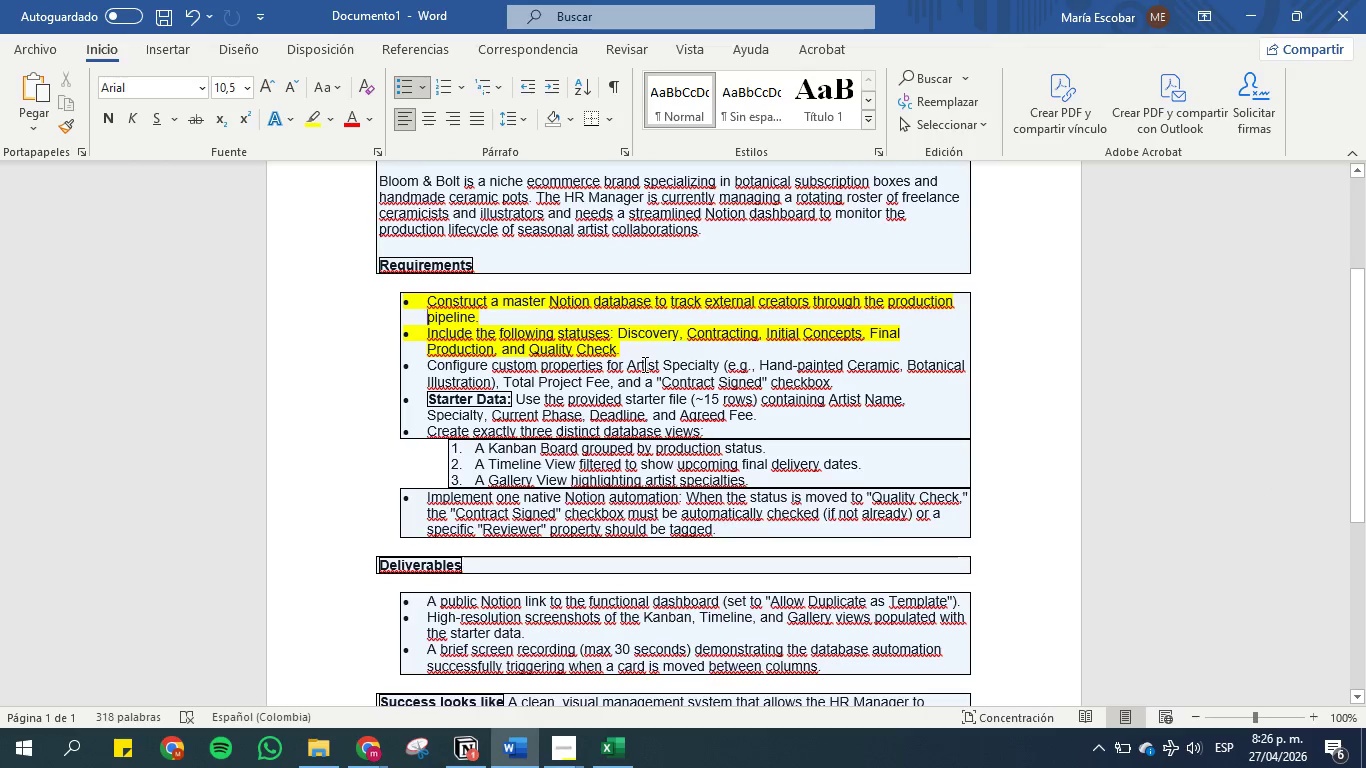 
left_click_drag(start_coordinate=[624, 365], to_coordinate=[717, 362])
 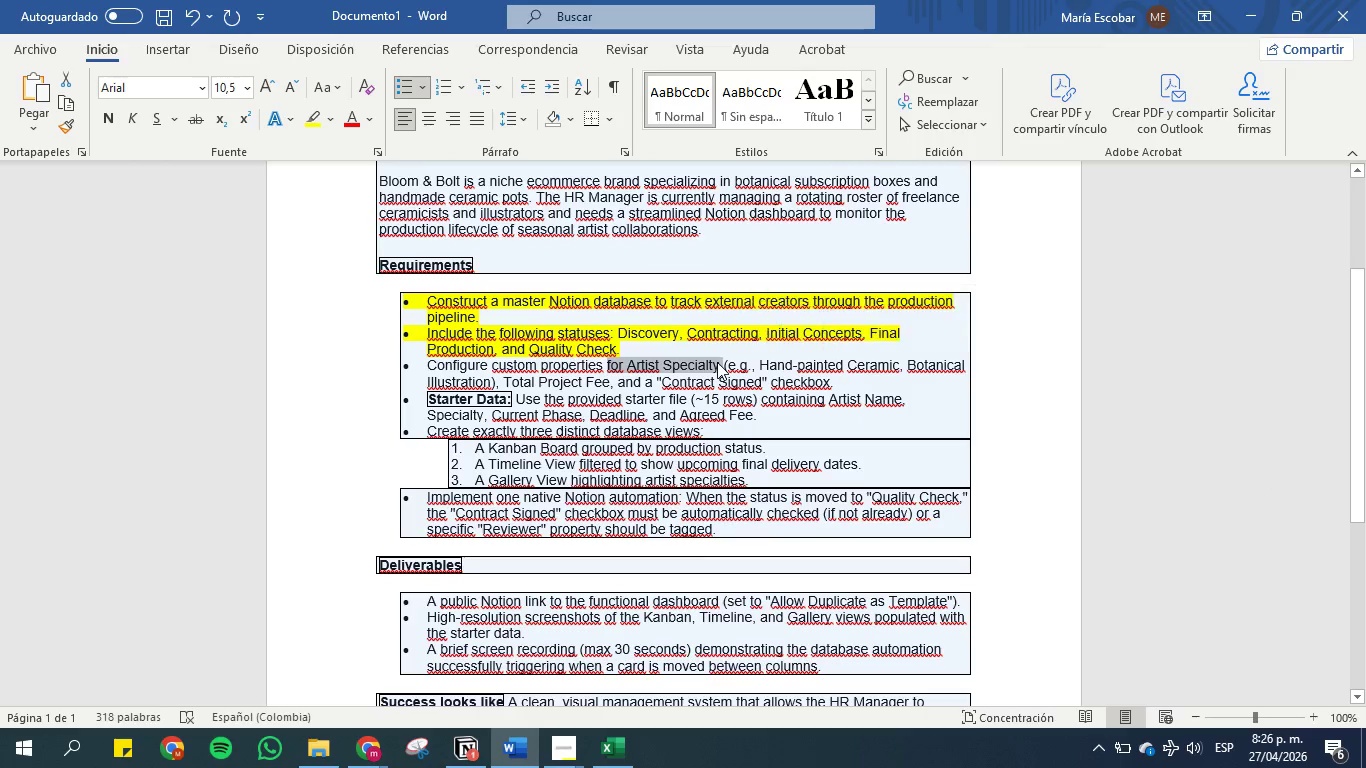 
key(Control+C)
 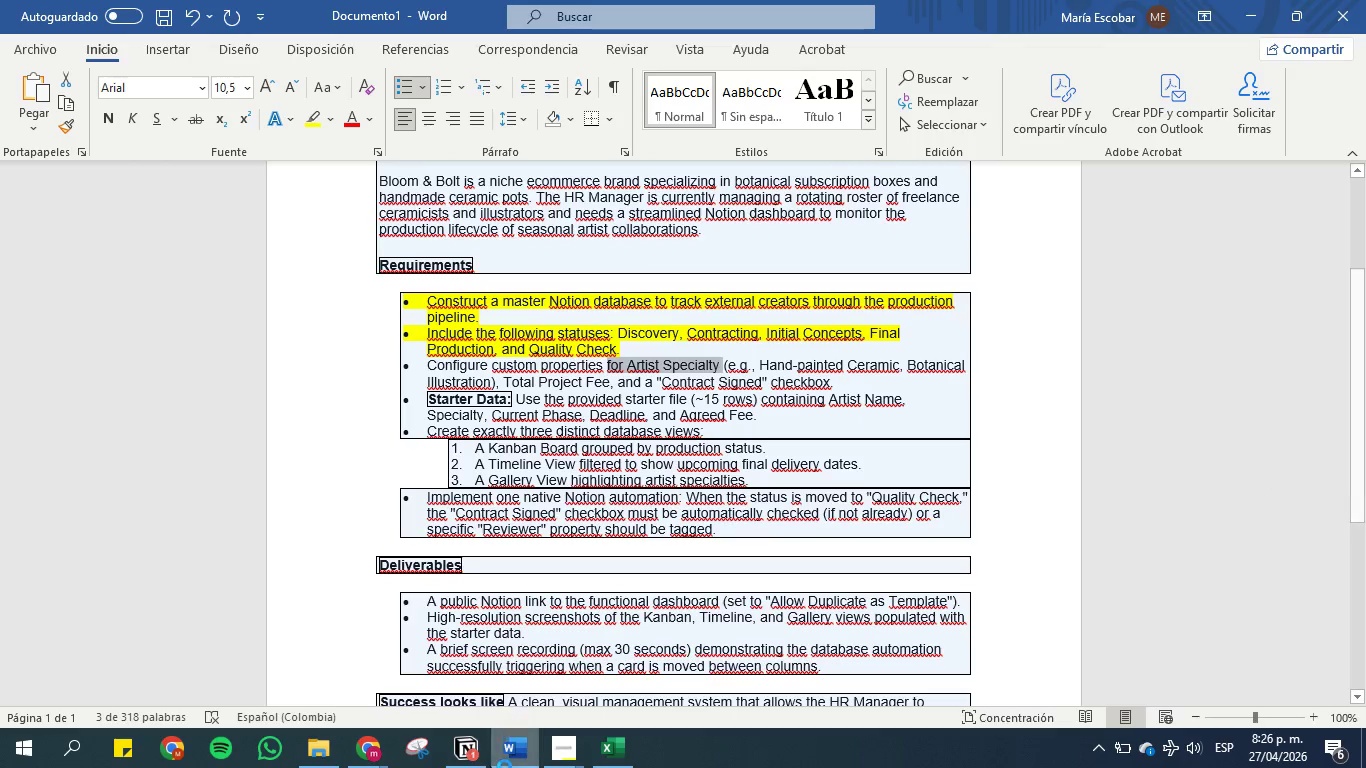 
left_click([471, 752])
 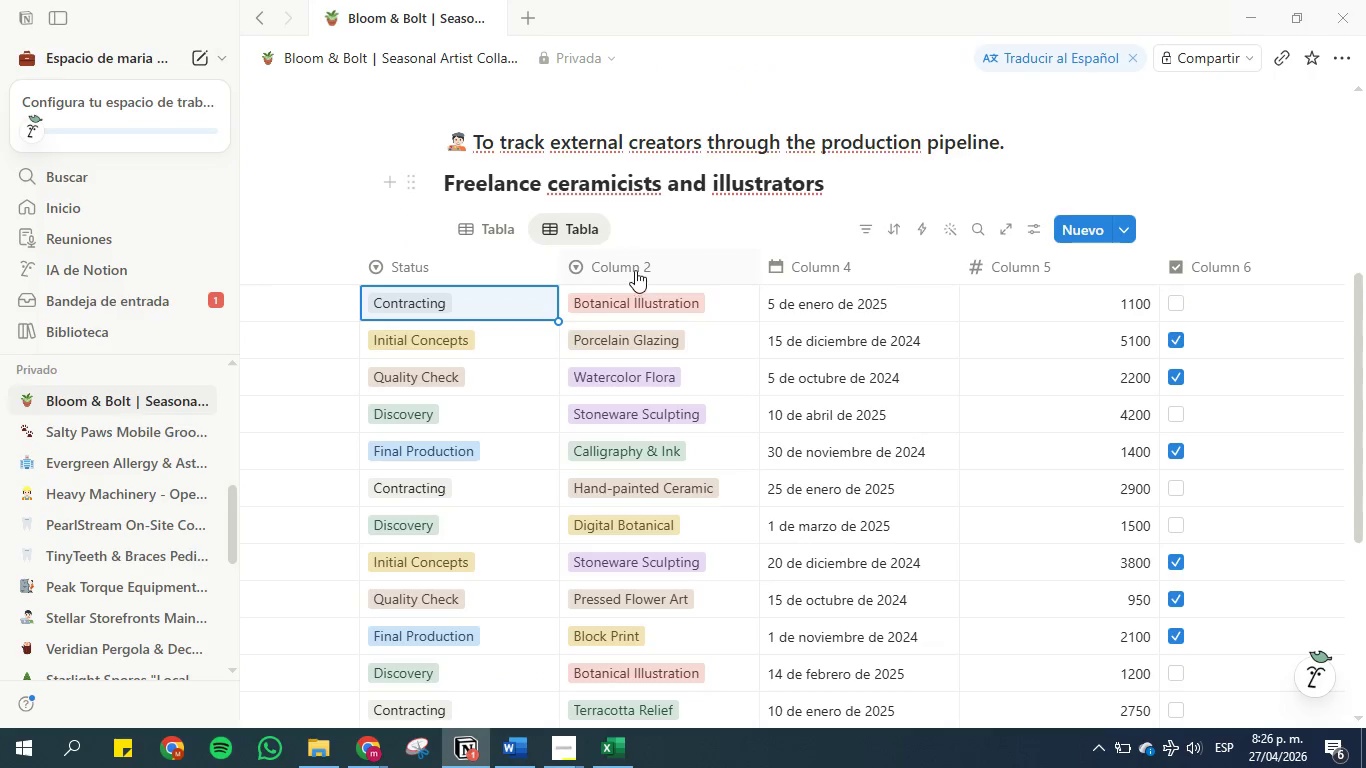 
left_click([635, 269])
 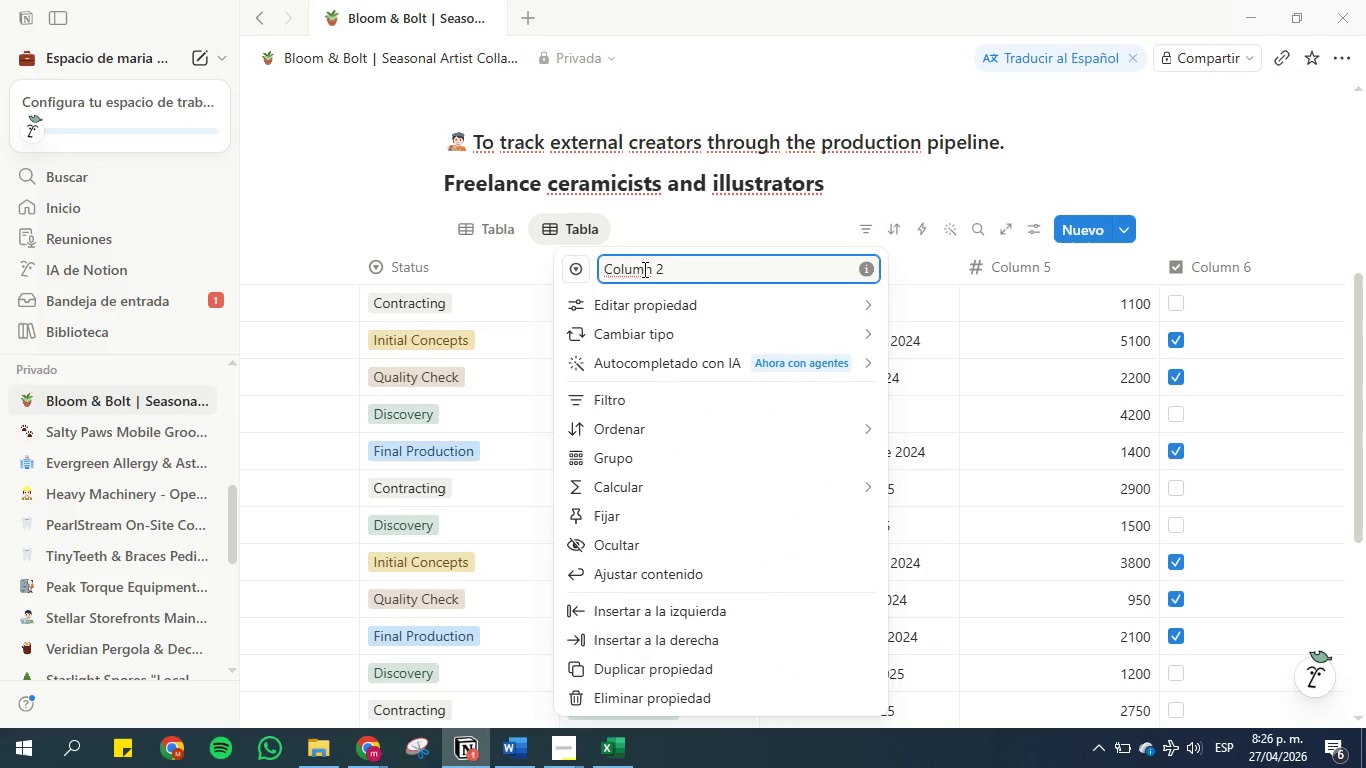 
double_click([643, 269])
 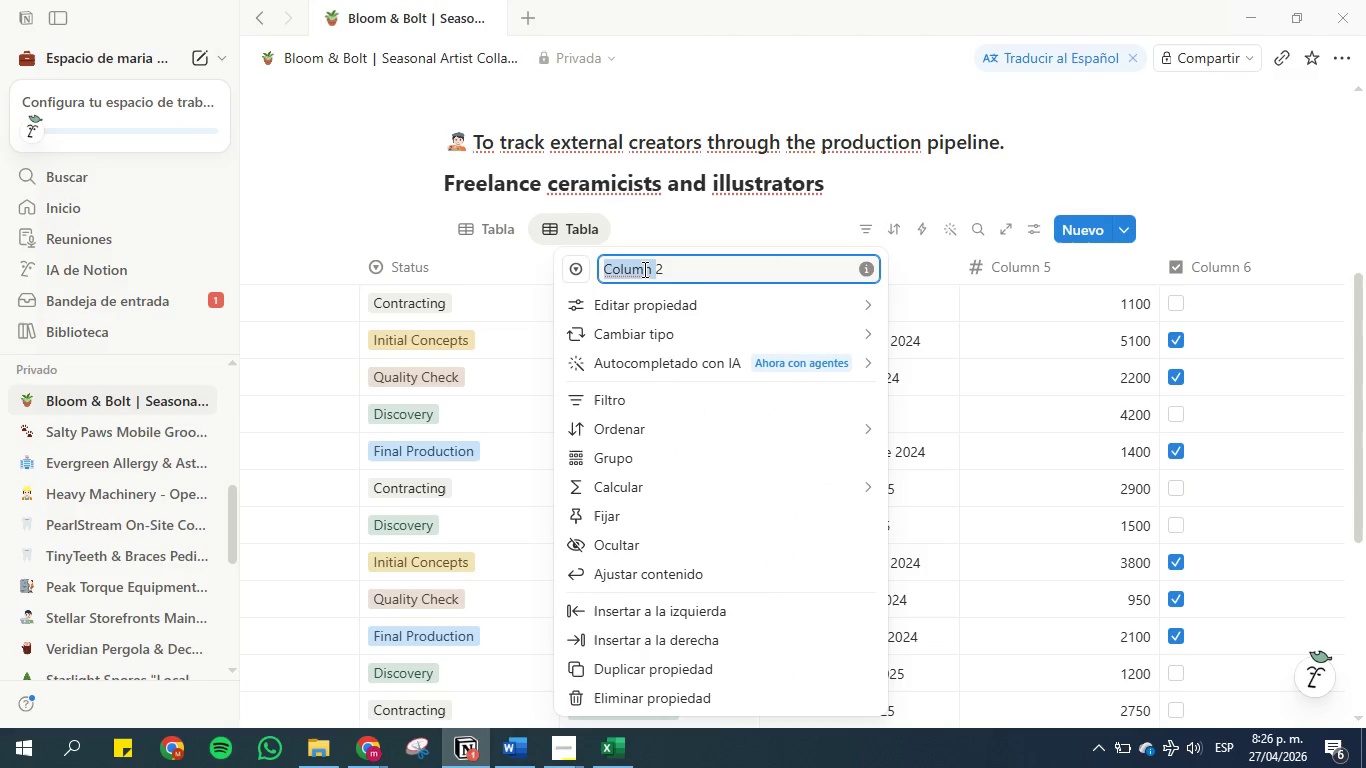 
triple_click([643, 269])
 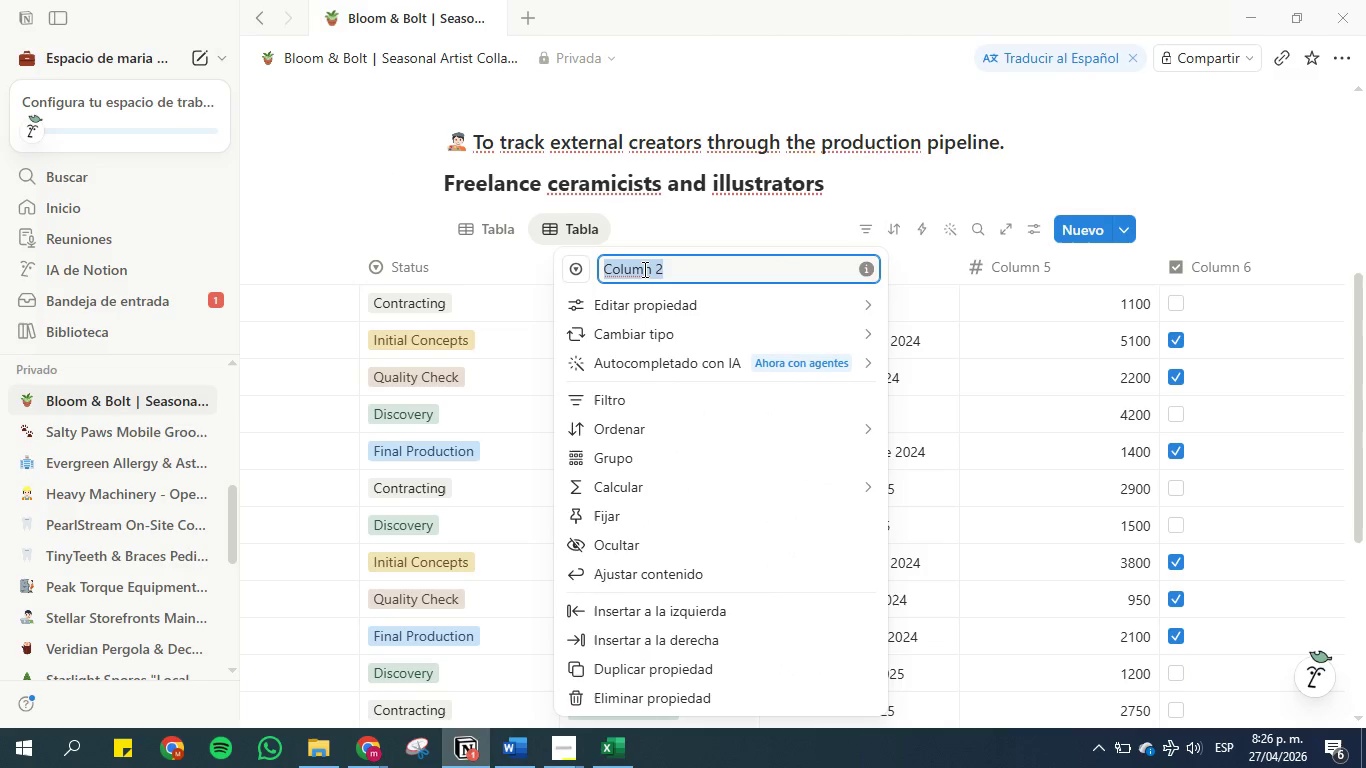 
key(Control+V)
 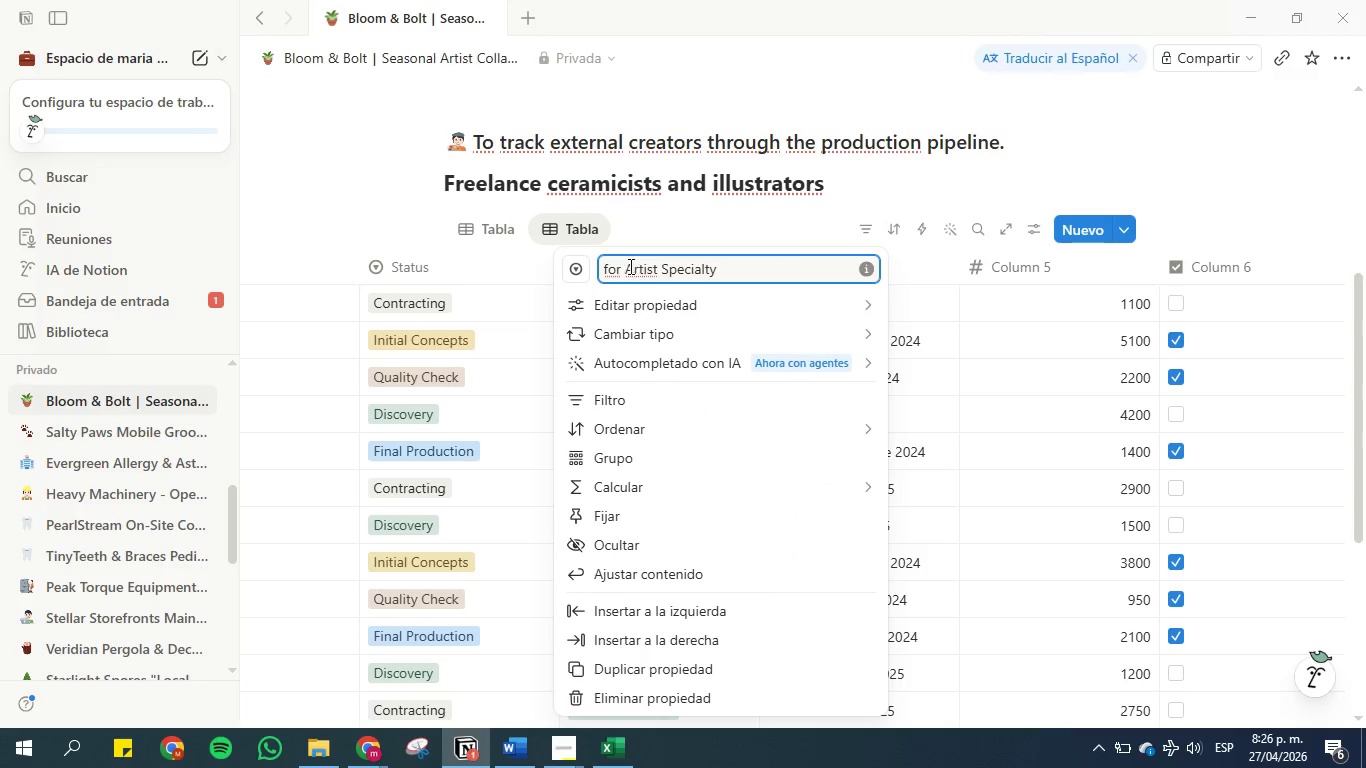 
left_click_drag(start_coordinate=[627, 274], to_coordinate=[603, 274])
 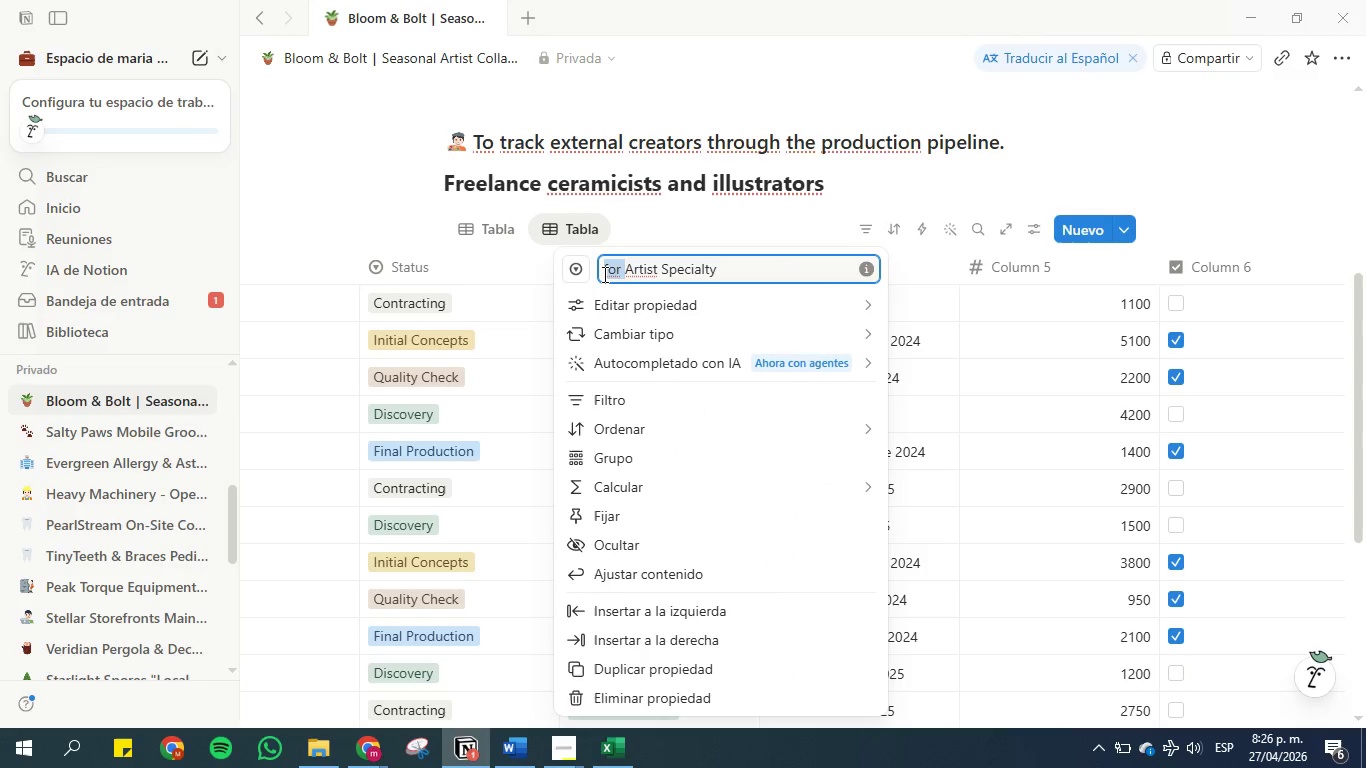 
key(Backspace)
 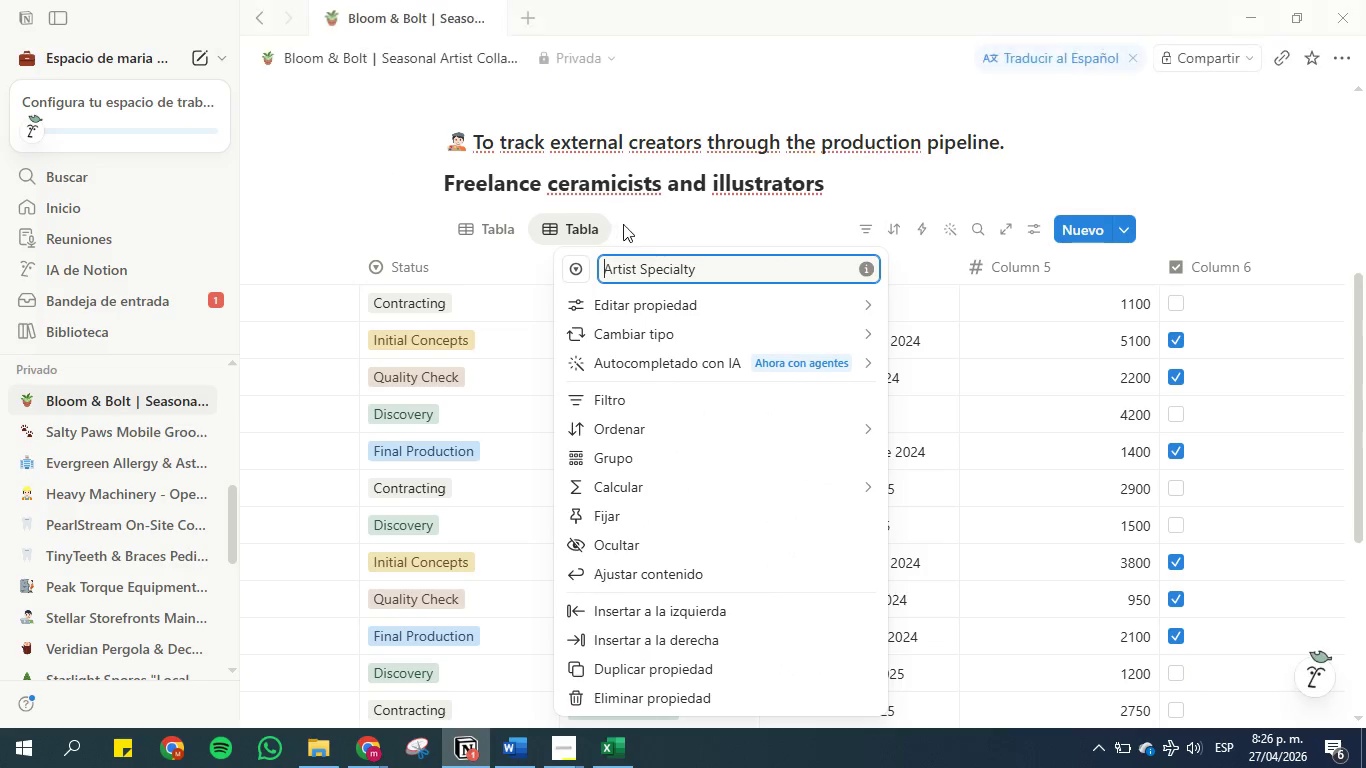 
left_click([651, 227])
 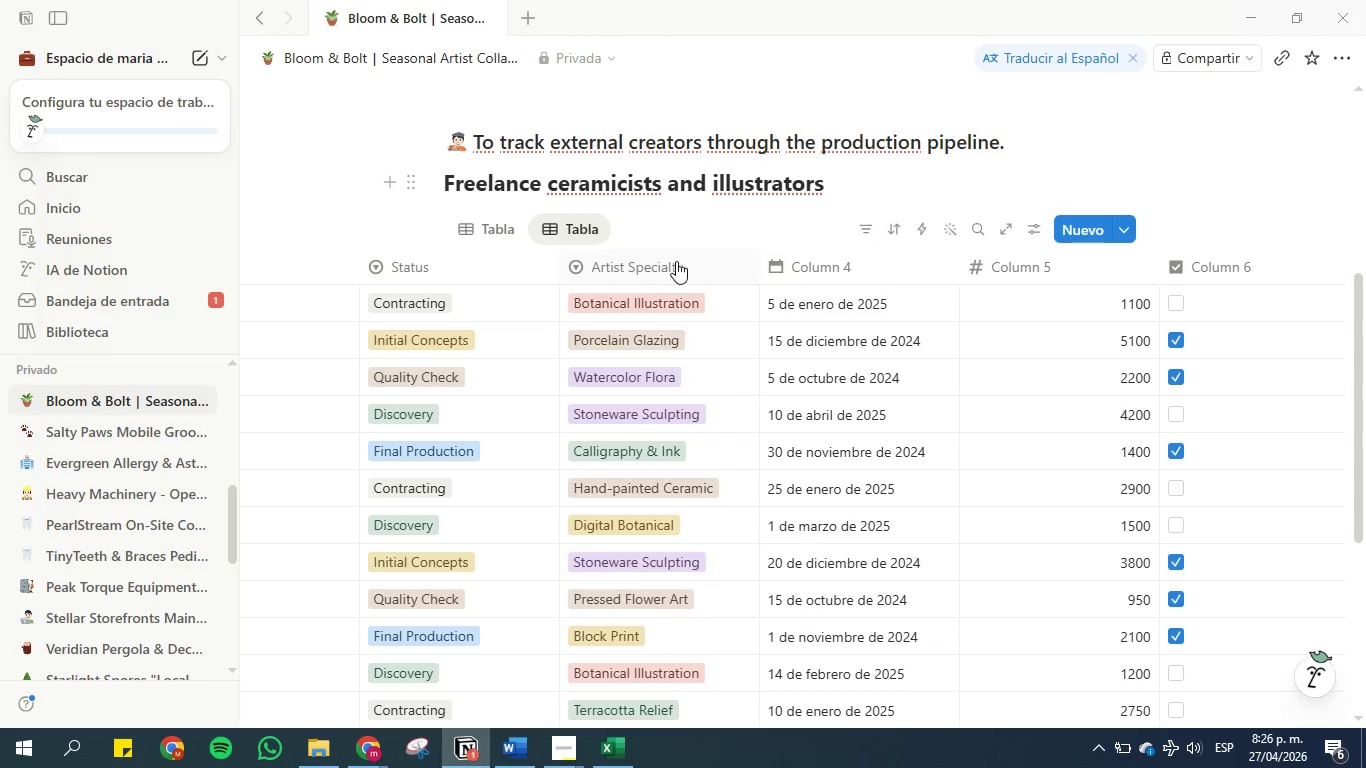 
left_click_drag(start_coordinate=[461, 263], to_coordinate=[741, 268])
 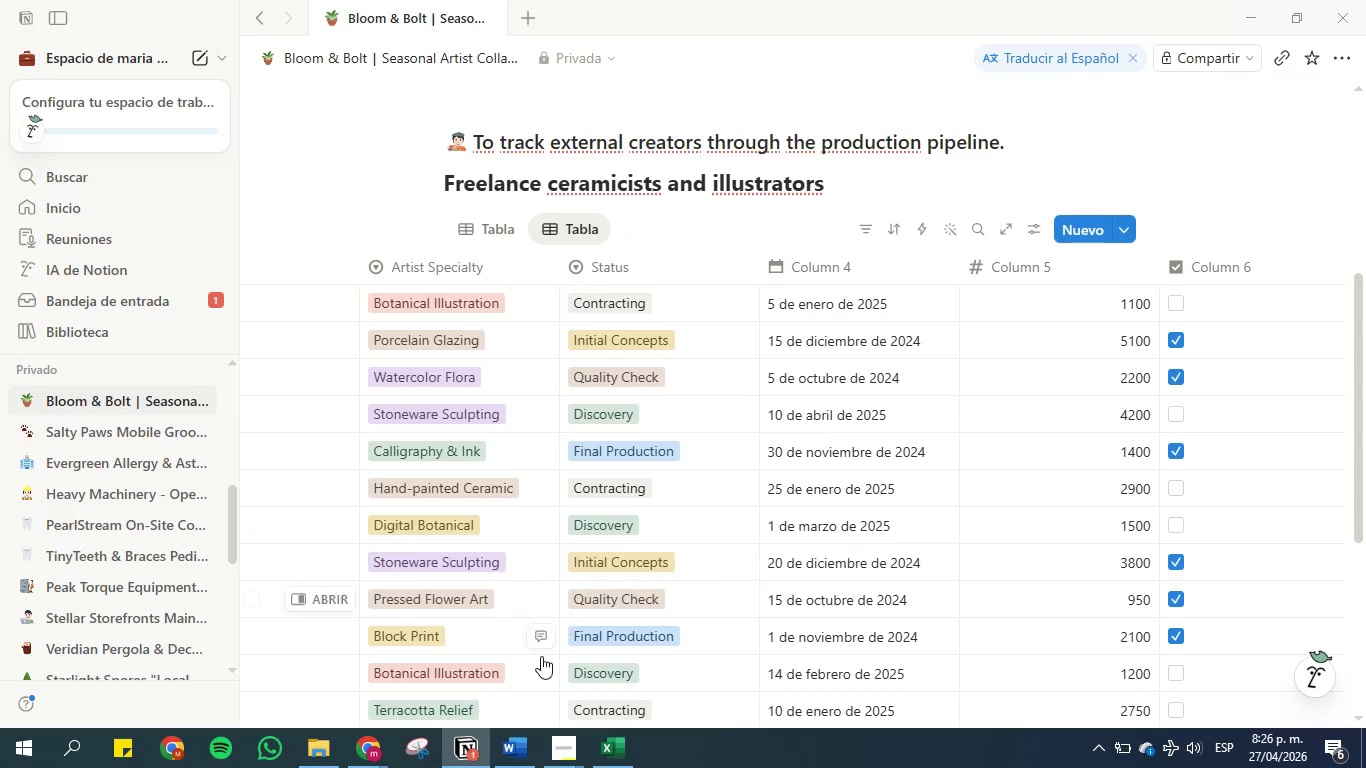 
left_click([377, 753])
 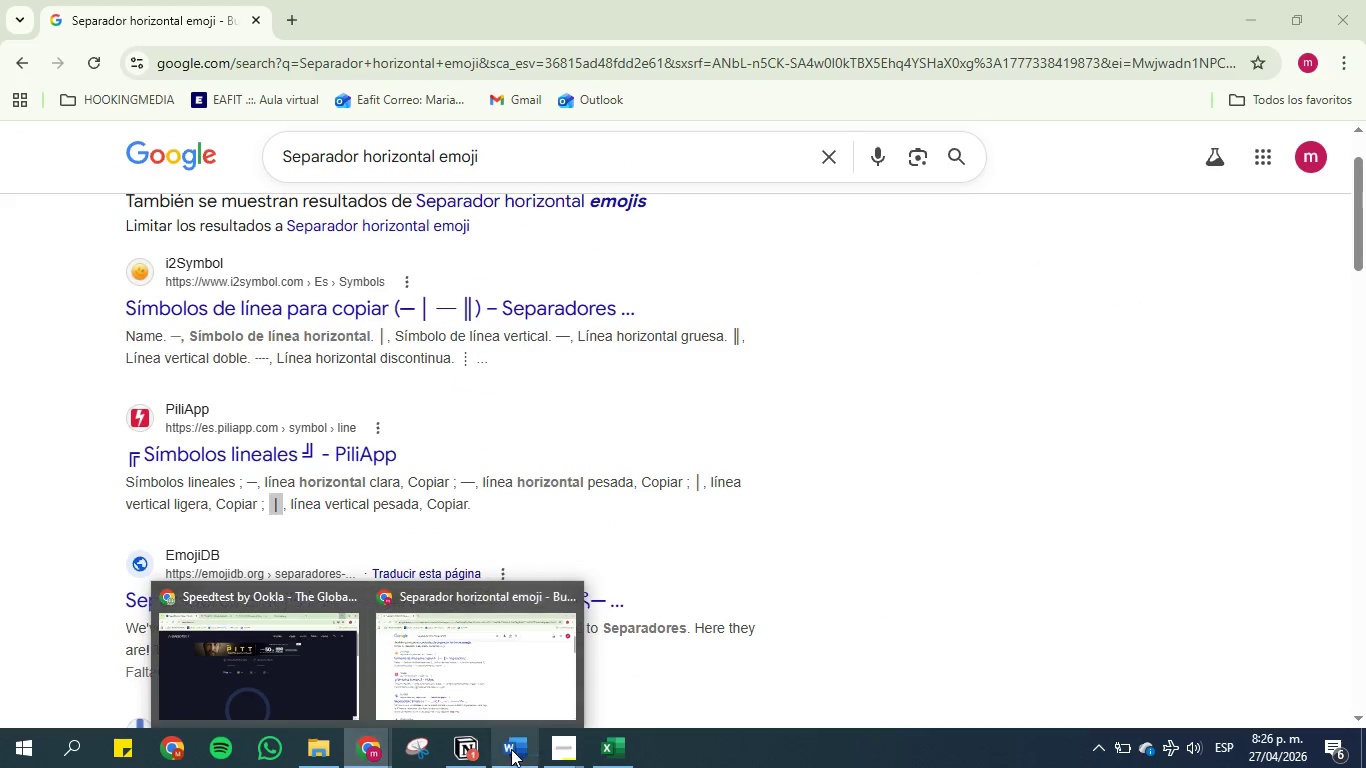 
left_click([510, 751])
 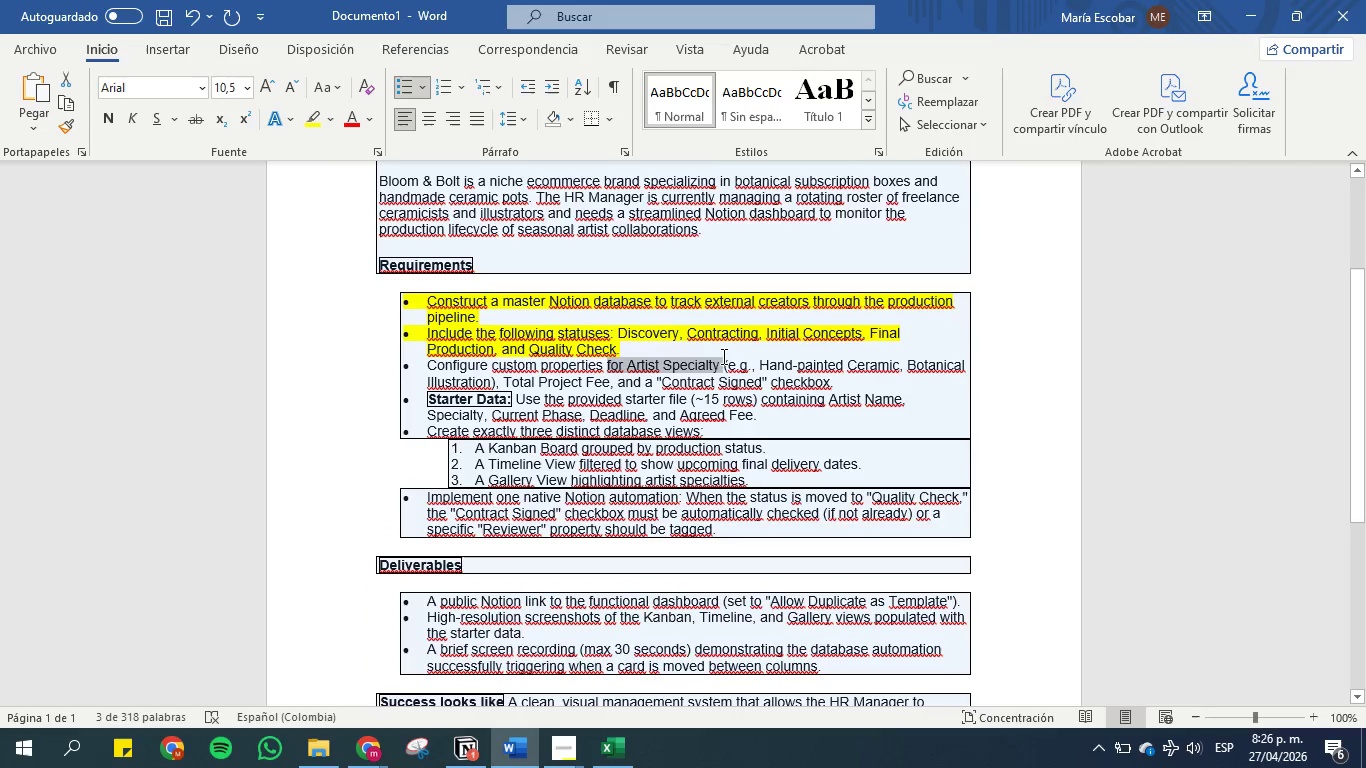 
left_click([723, 356])
 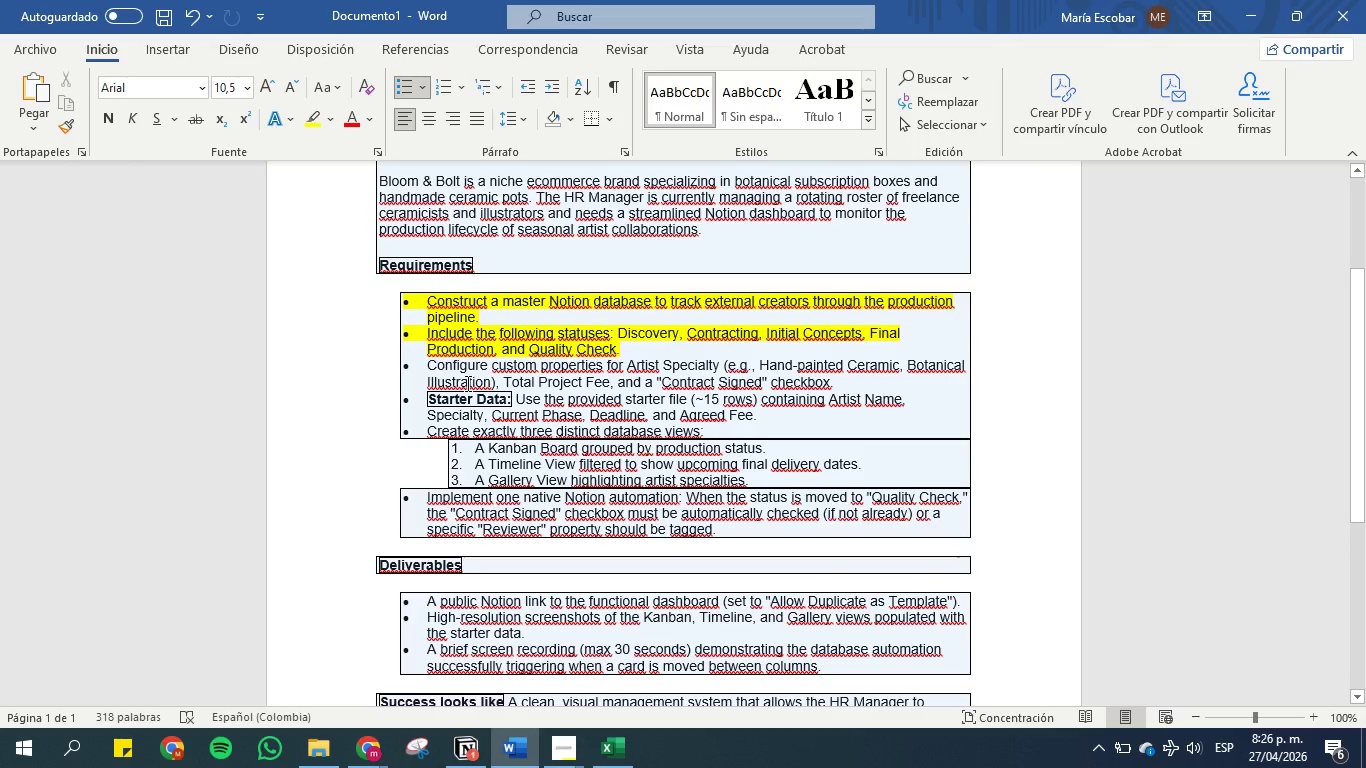 
wait(10.34)
 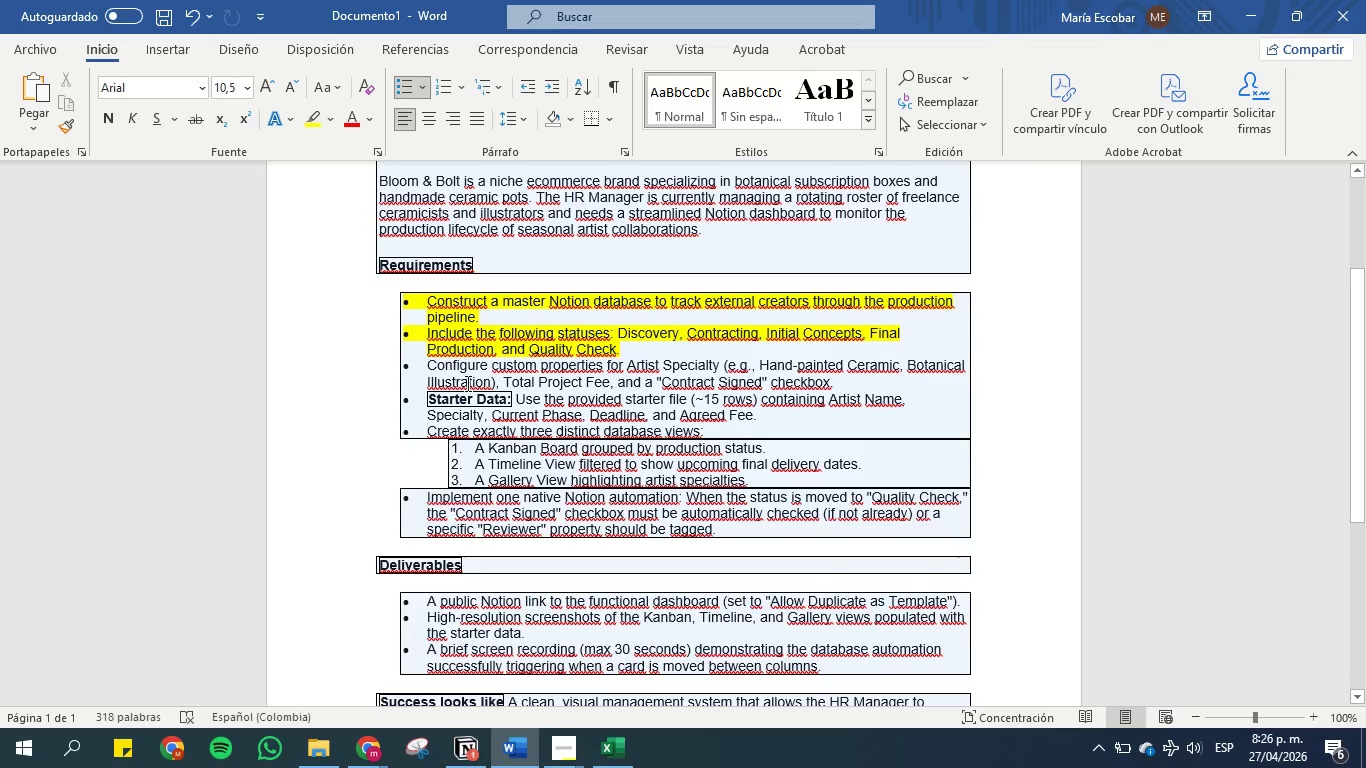 
left_click([627, 742])
 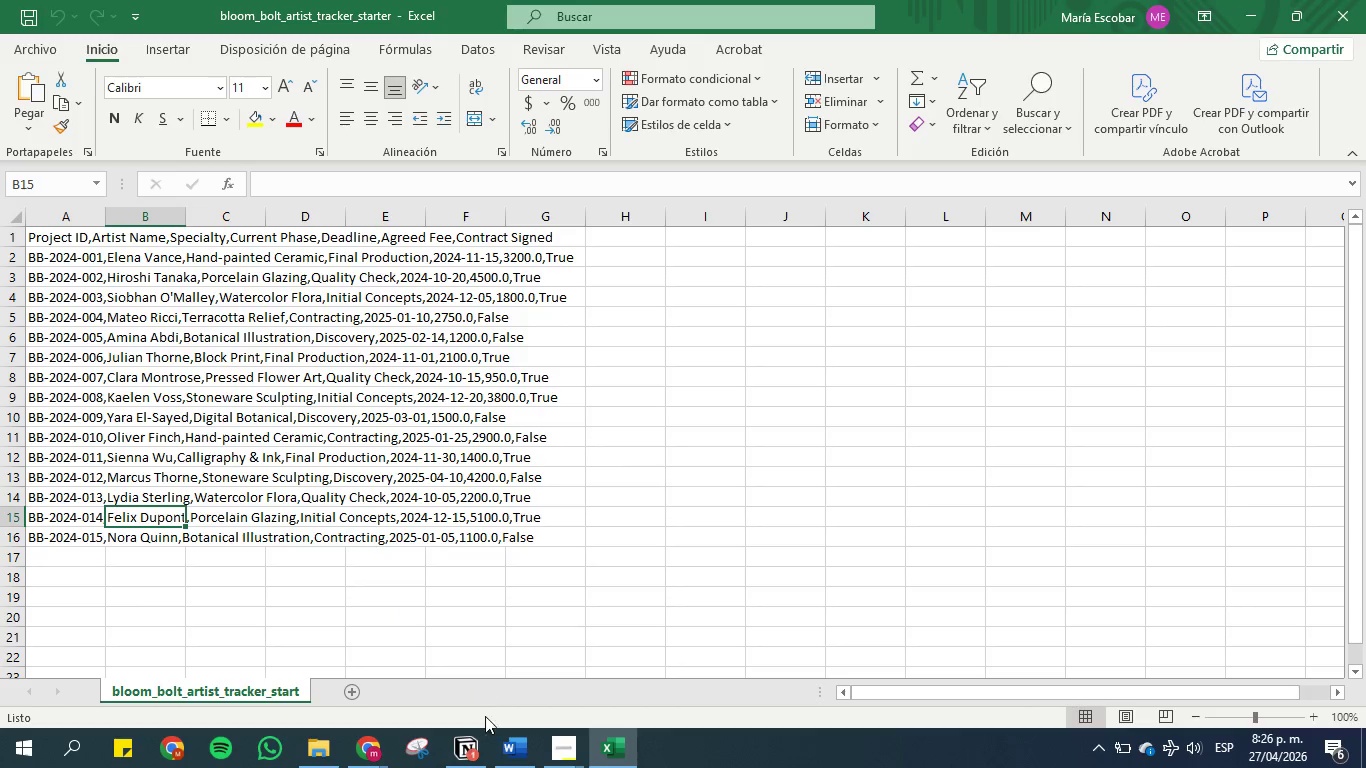 
left_click([467, 749])
 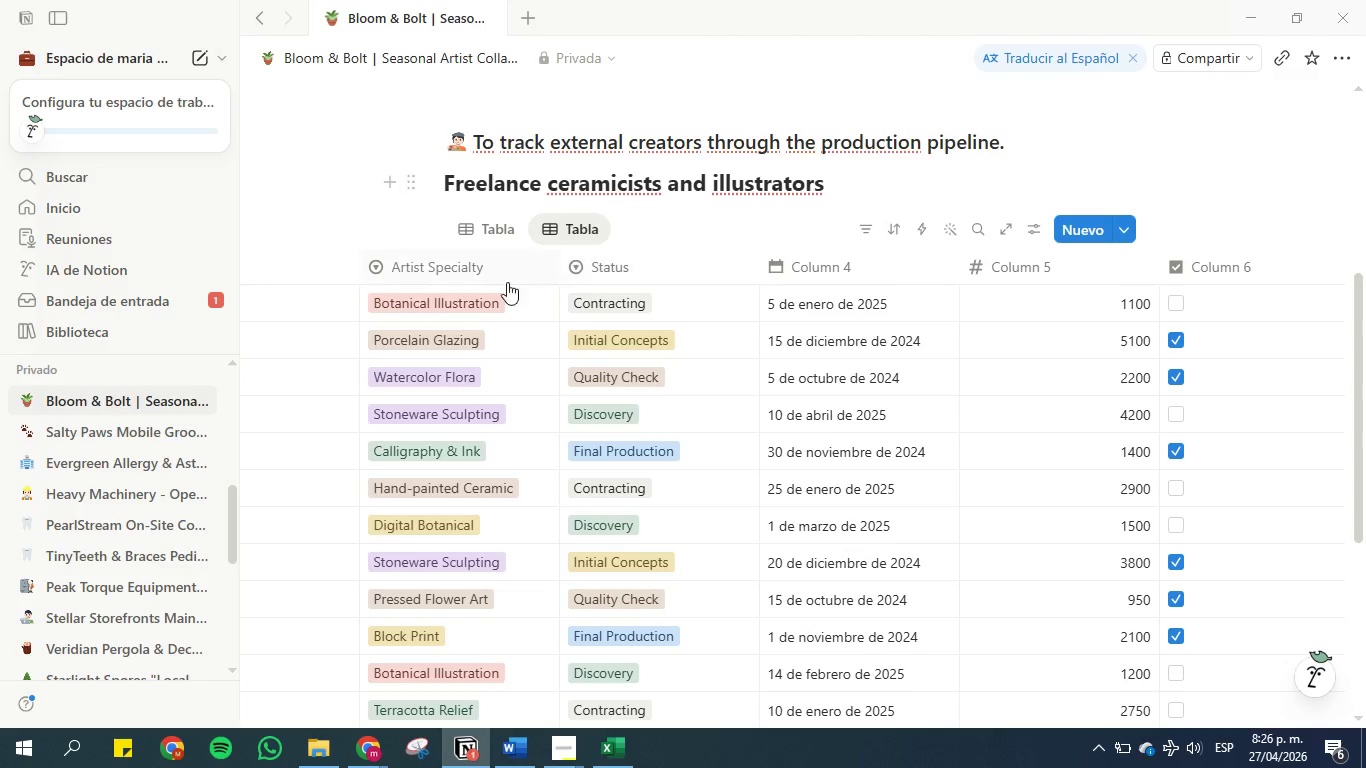 
left_click([452, 296])
 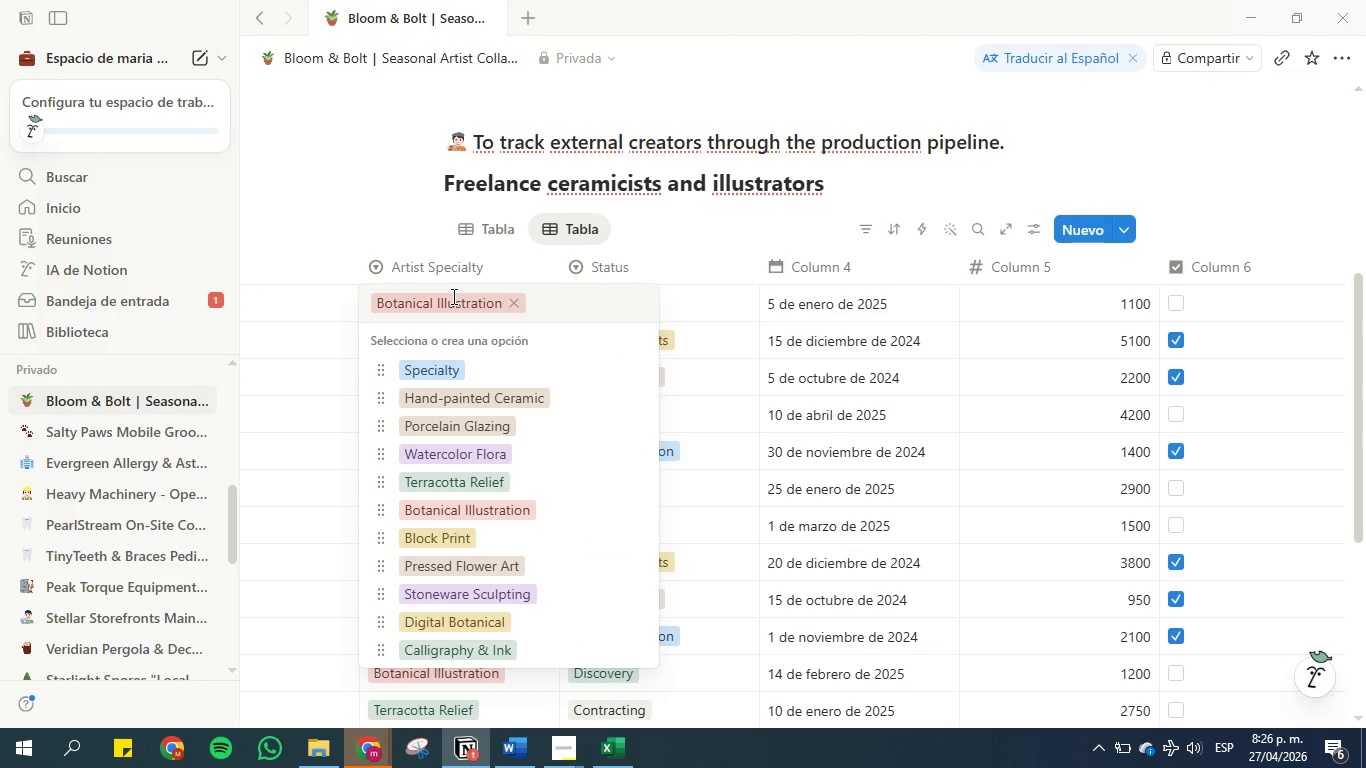 
left_click([393, 232])
 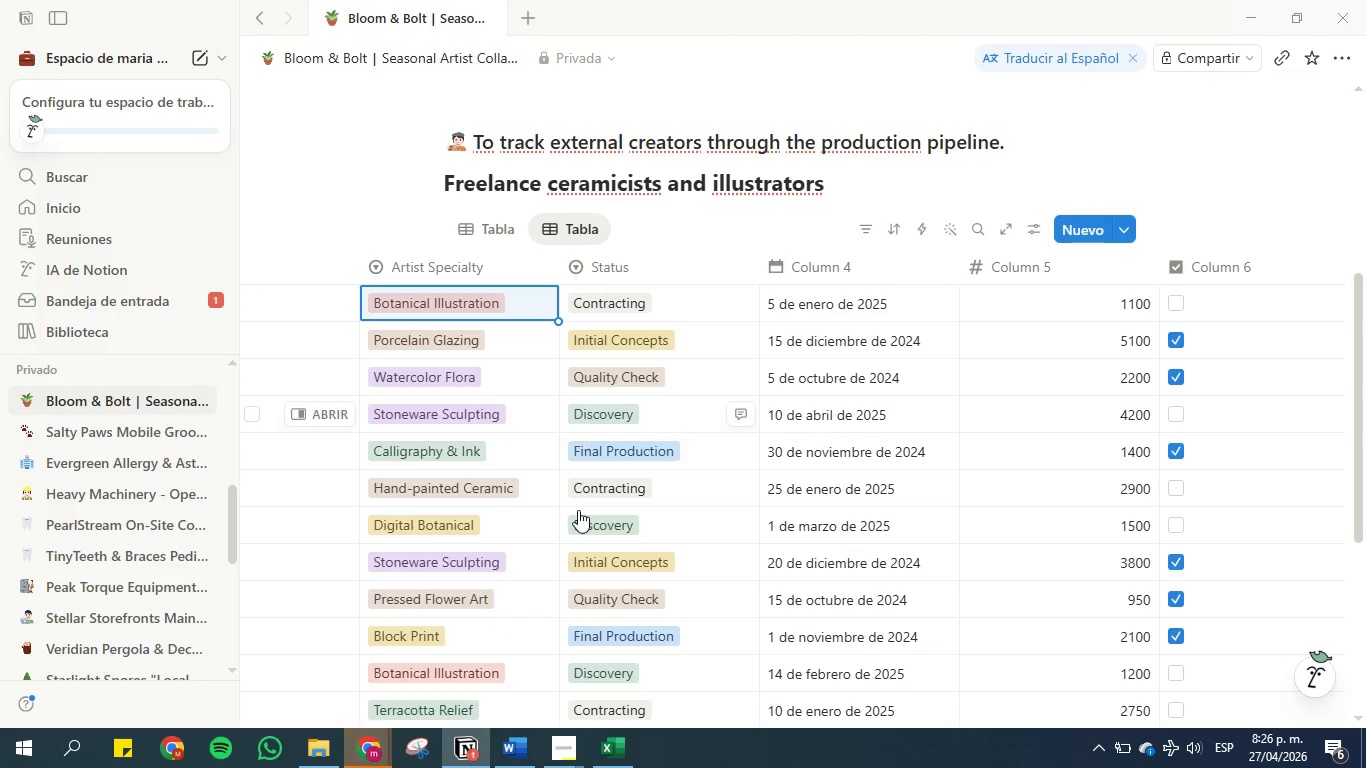 
left_click([518, 751])
 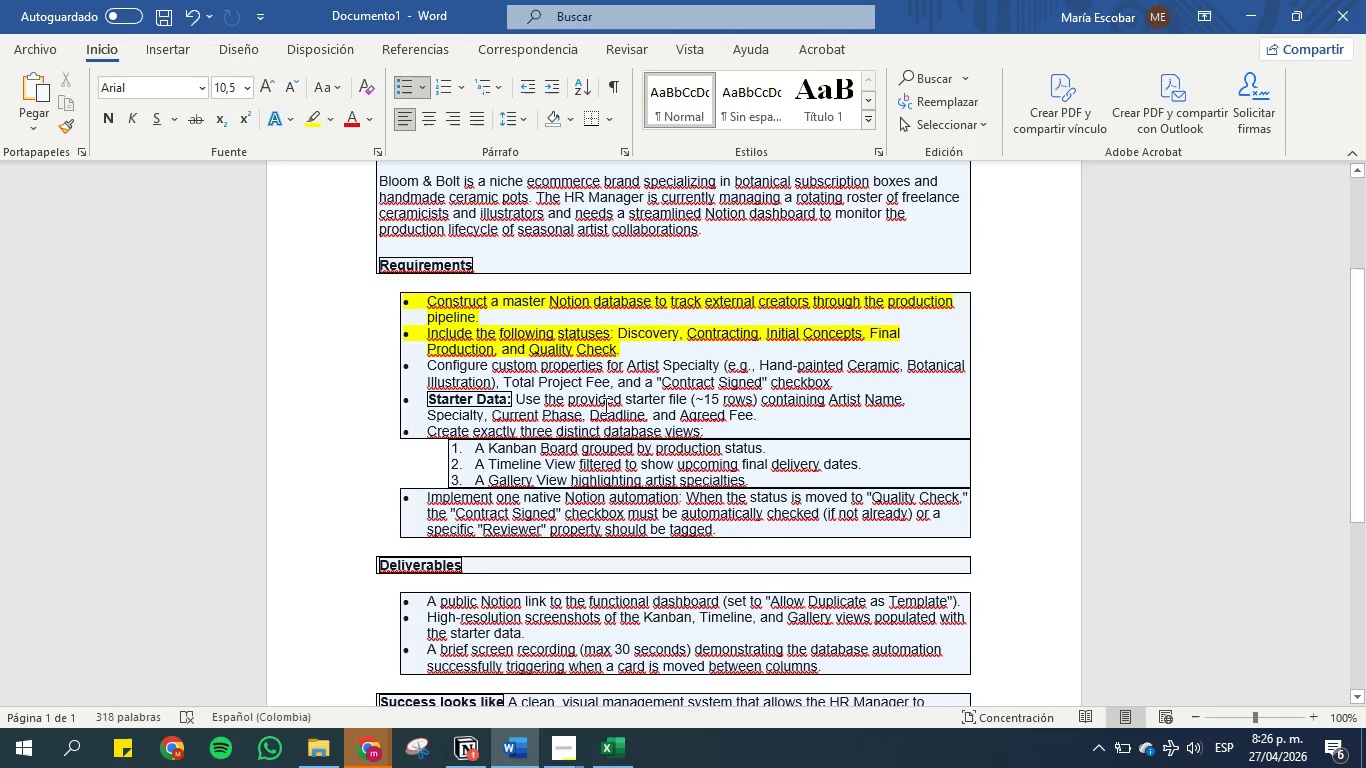 
left_click([595, 343])
 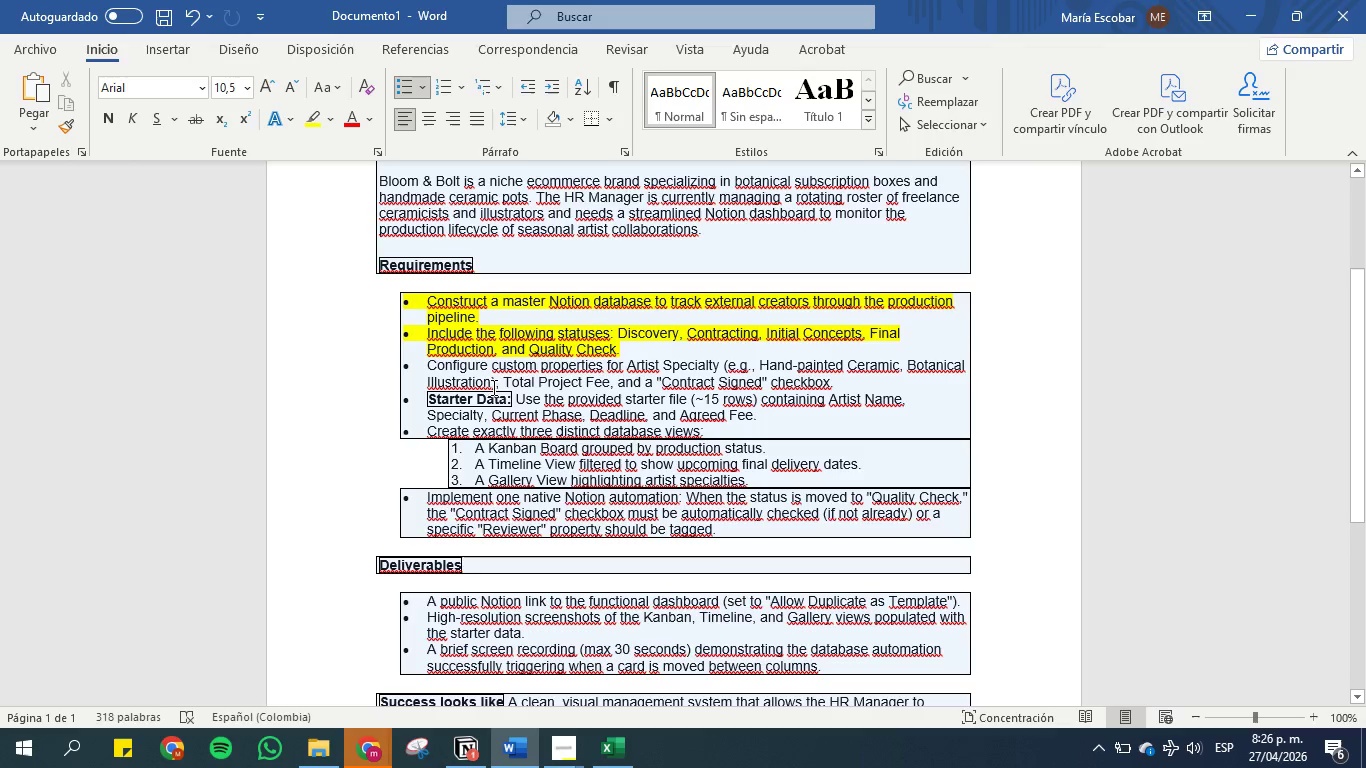 
wait(5.81)
 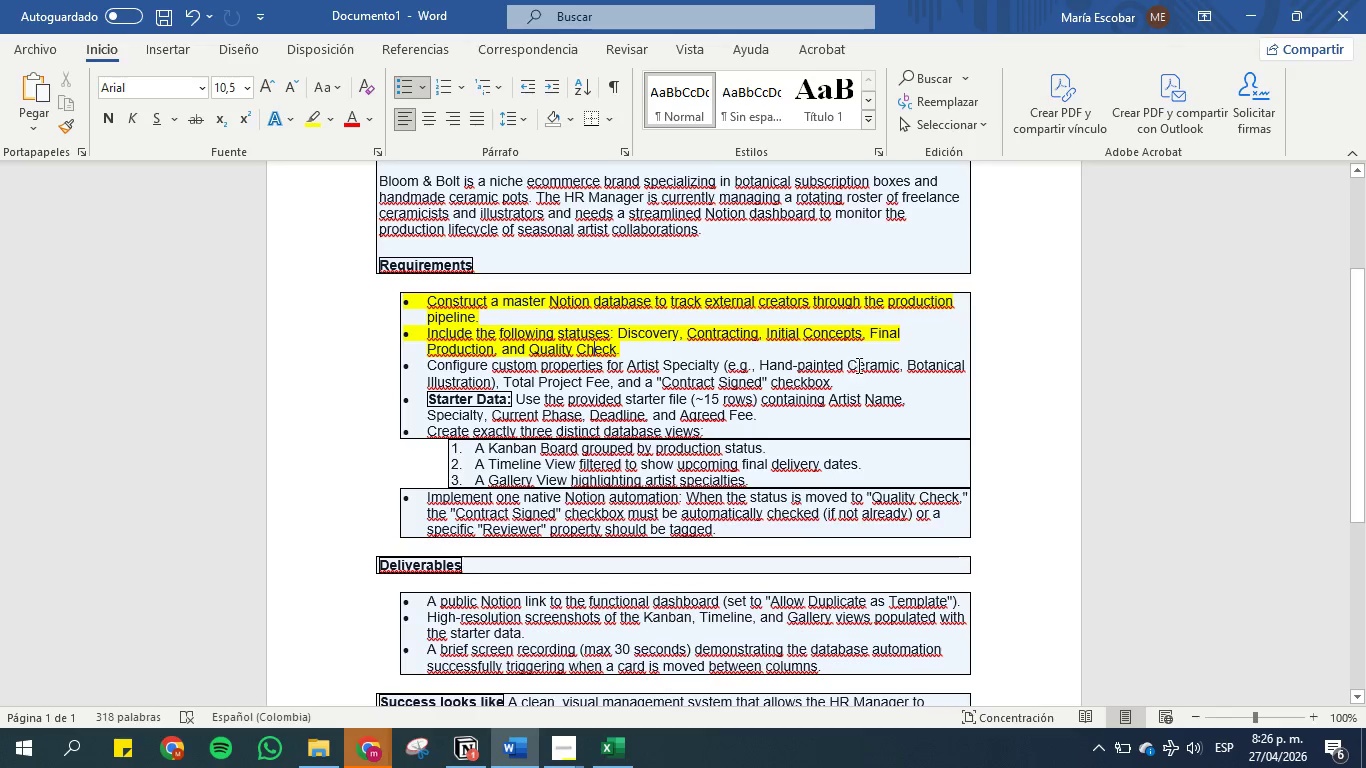 
left_click_drag(start_coordinate=[495, 382], to_coordinate=[434, 362])
 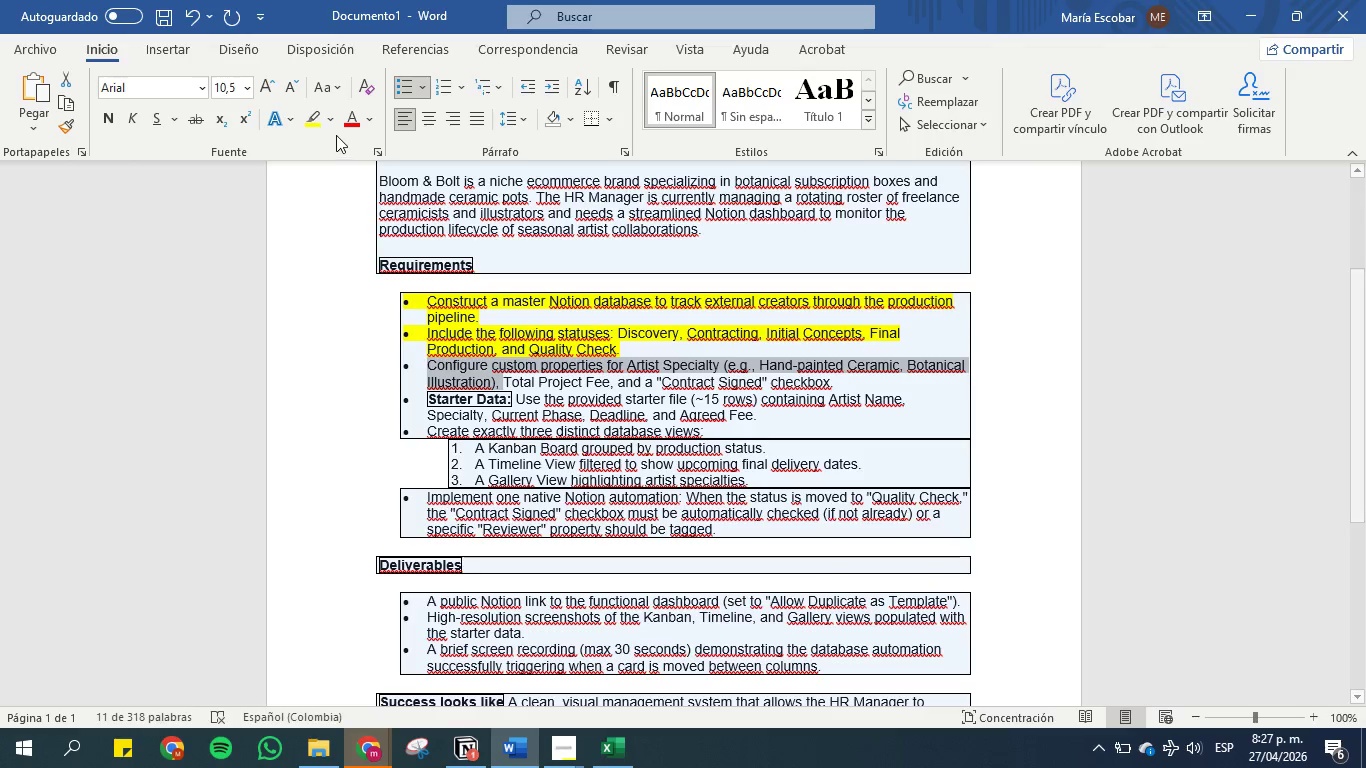 
left_click([309, 116])
 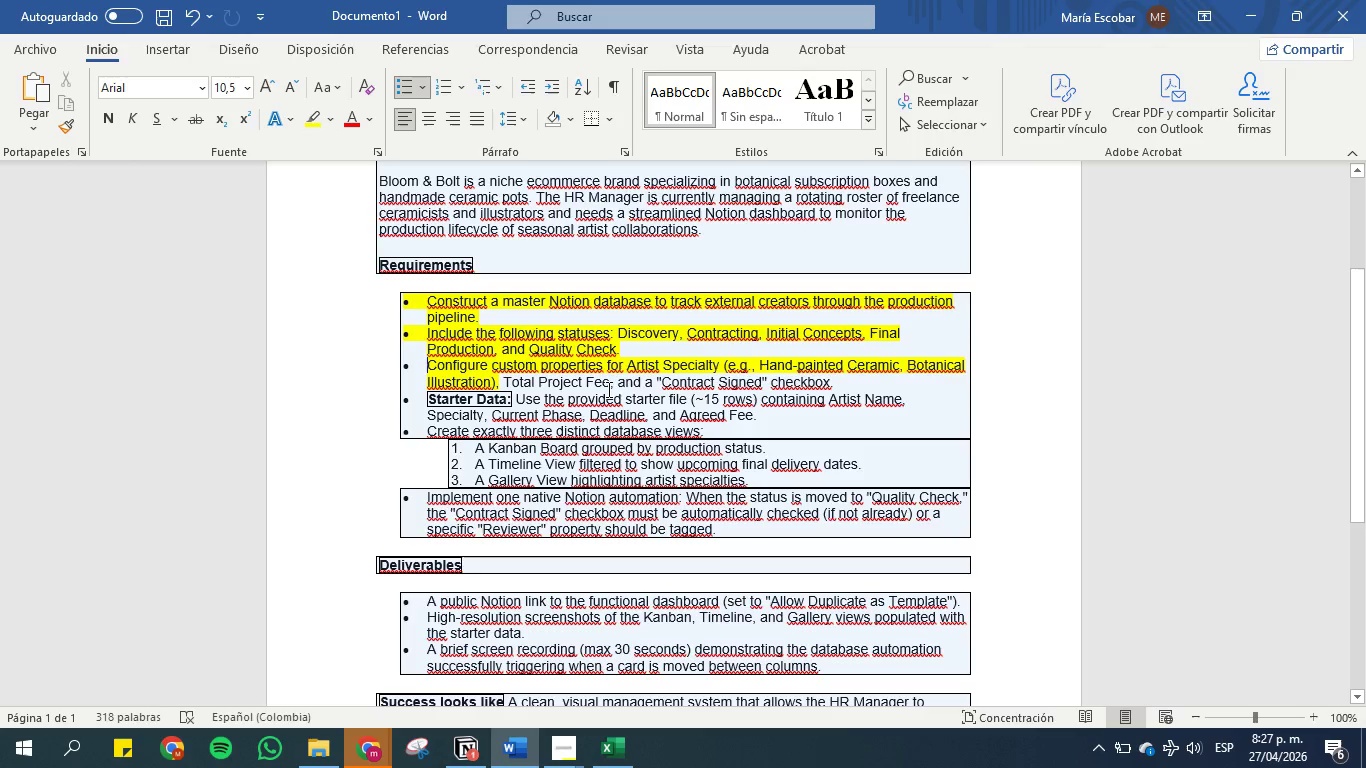 
wait(9.78)
 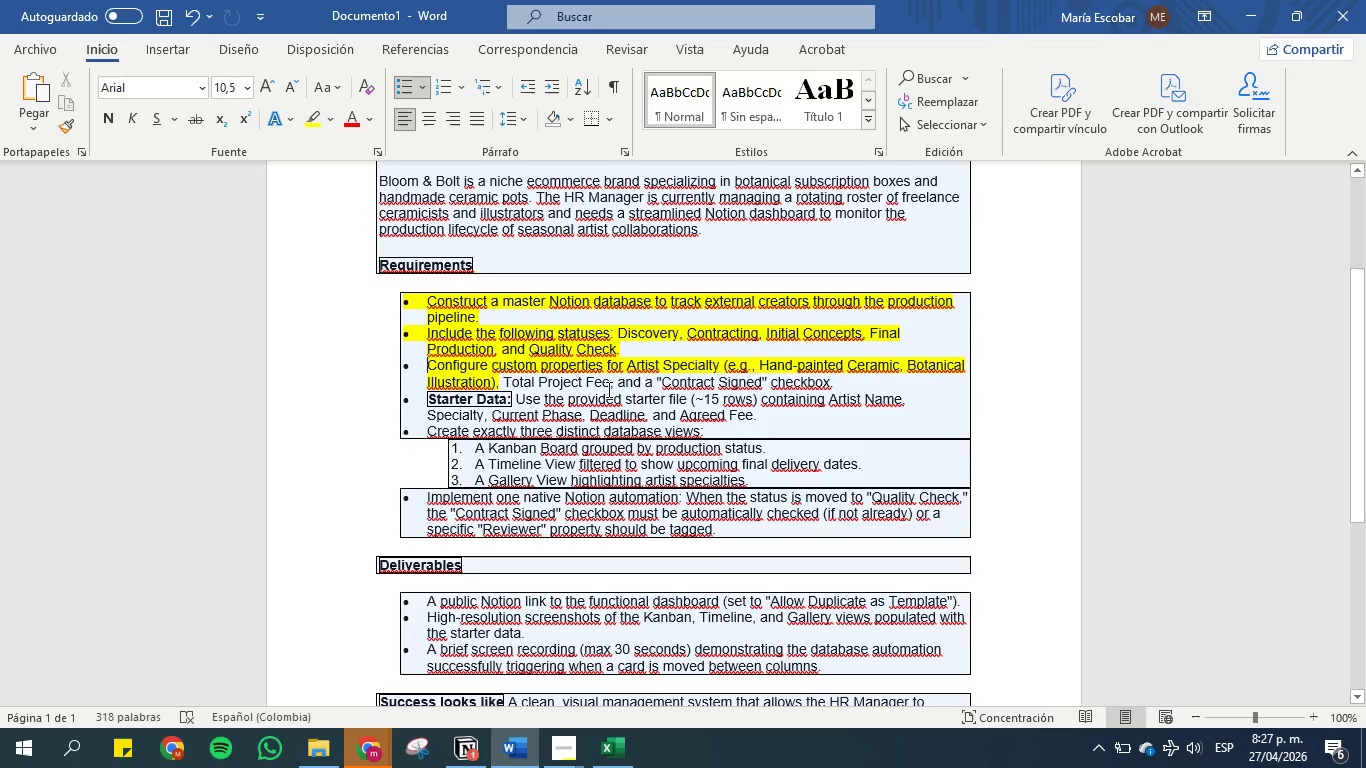 
left_click([461, 742])
 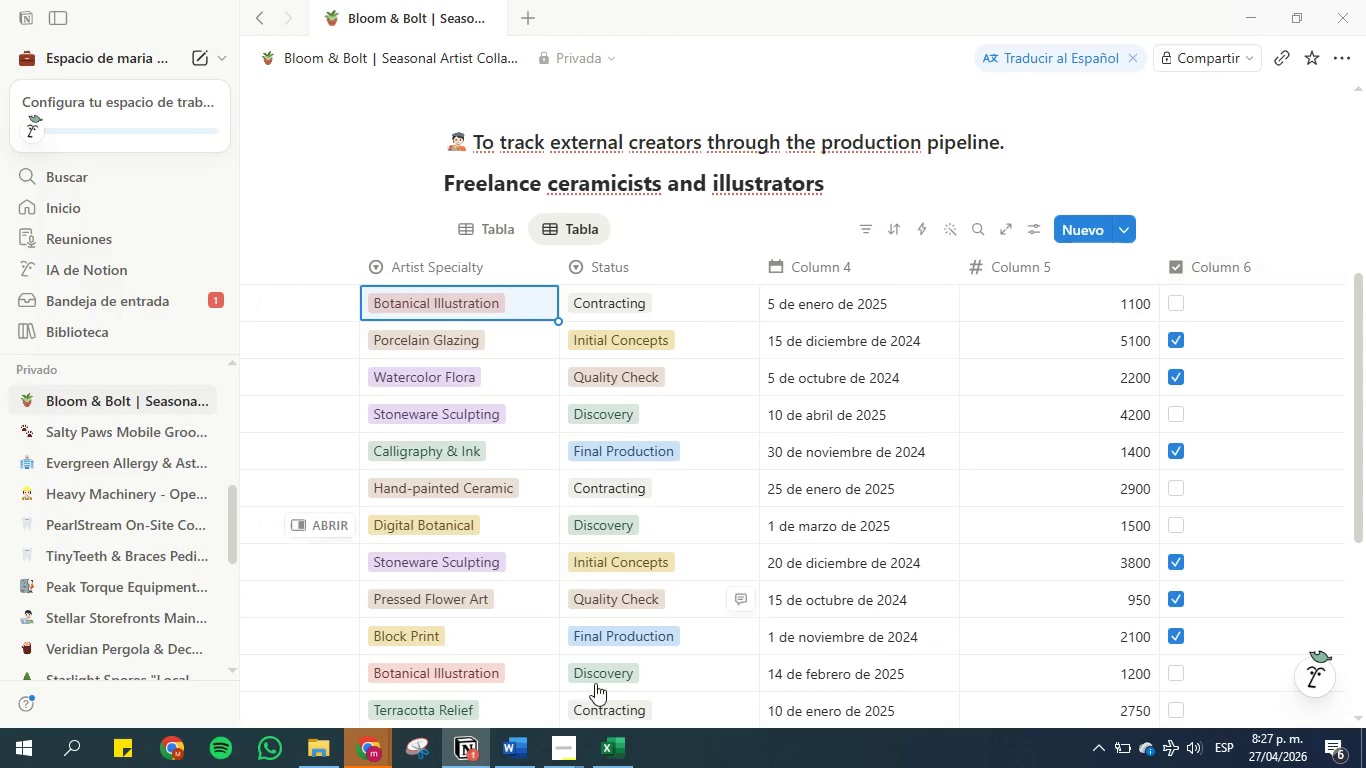 
left_click([504, 746])
 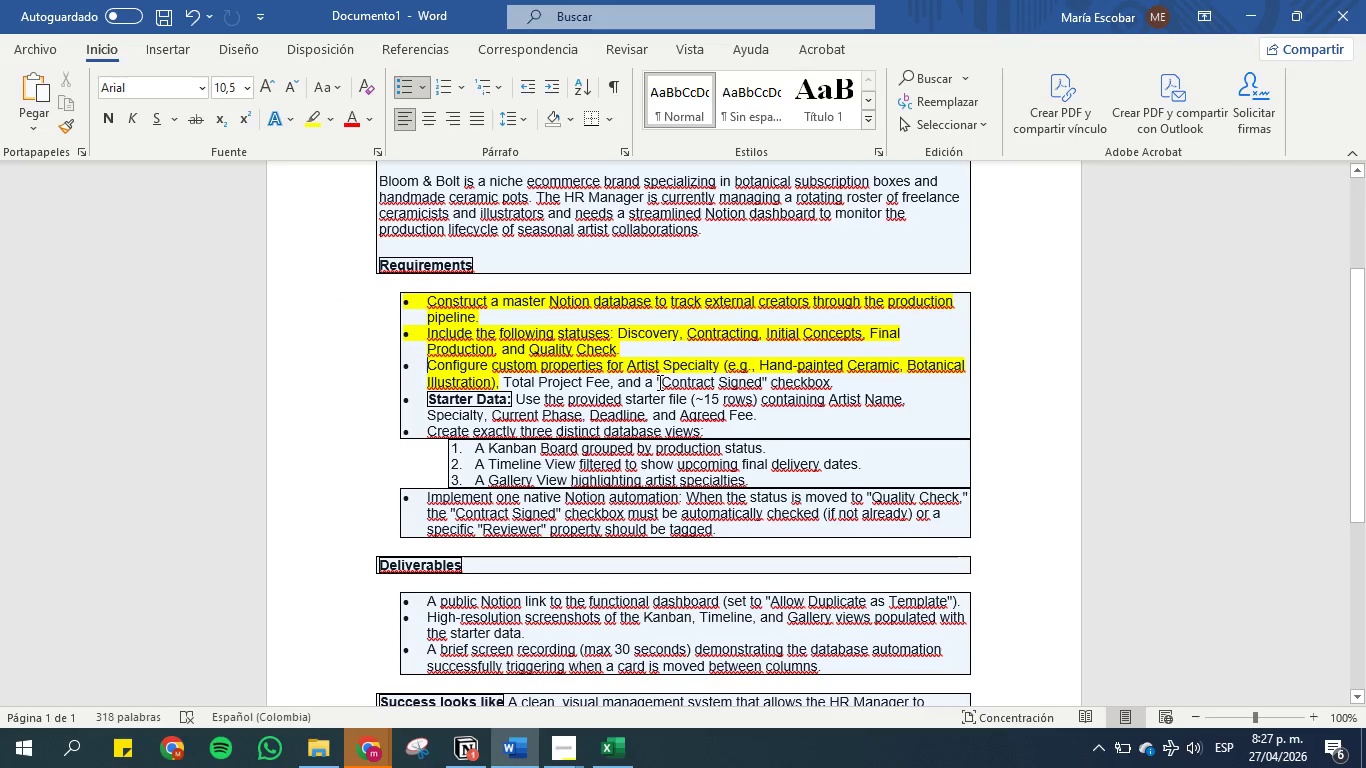 
left_click_drag(start_coordinate=[660, 382], to_coordinate=[753, 384])
 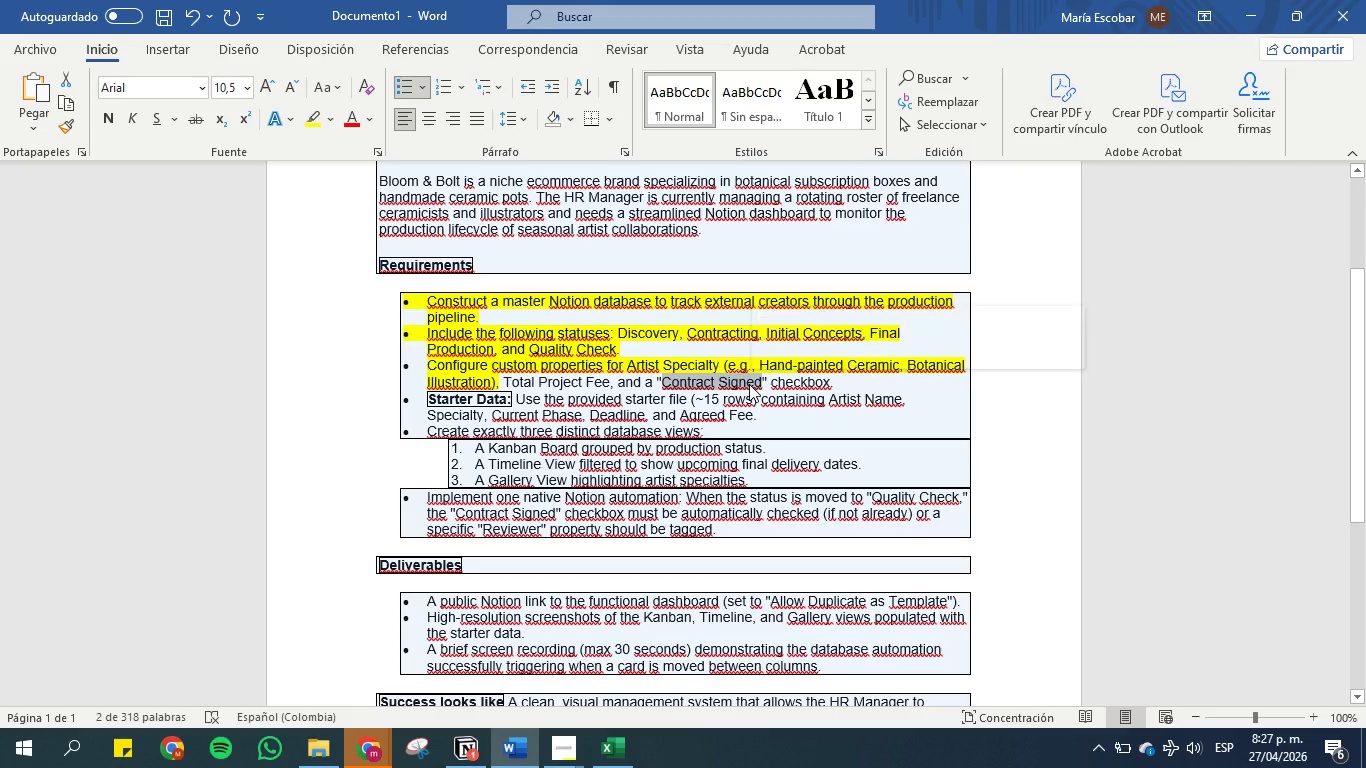 
key(Control+C)
 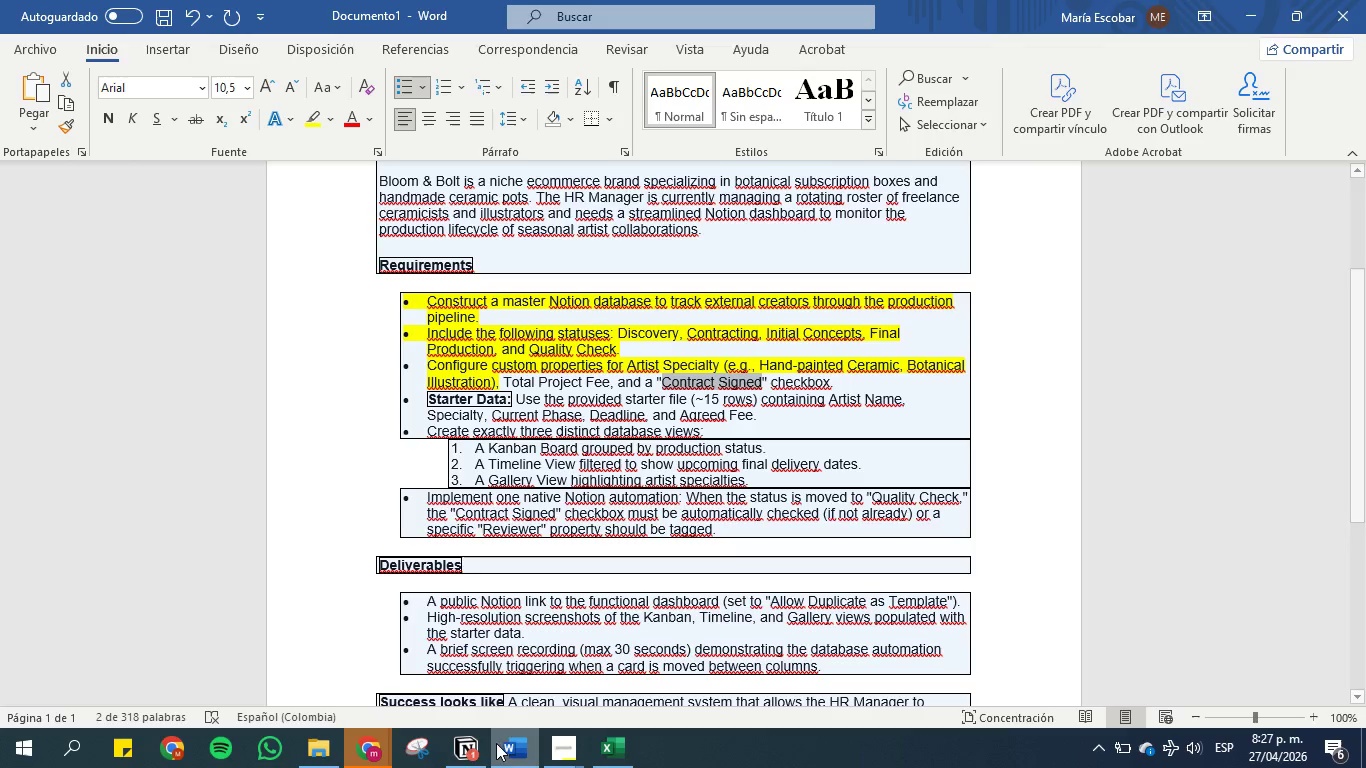 
left_click([476, 754])
 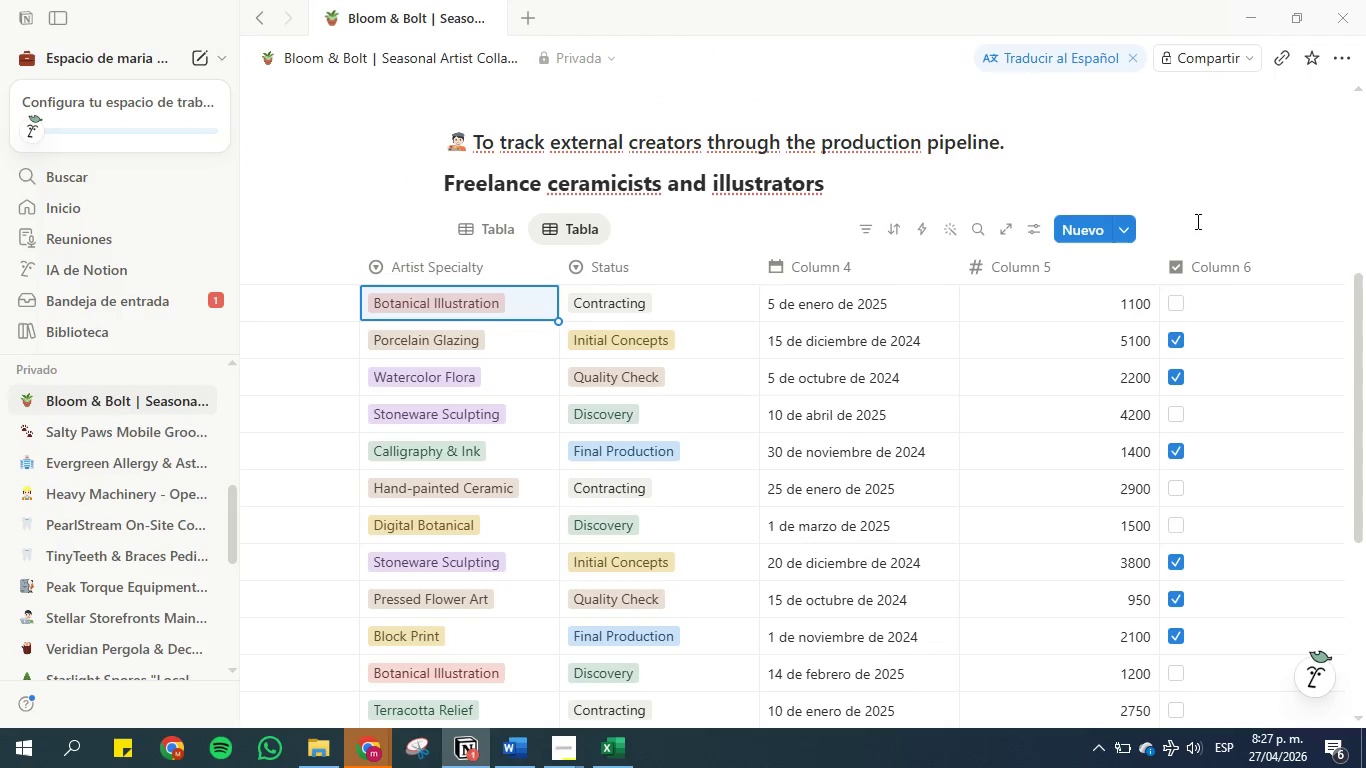 
right_click([1219, 257])
 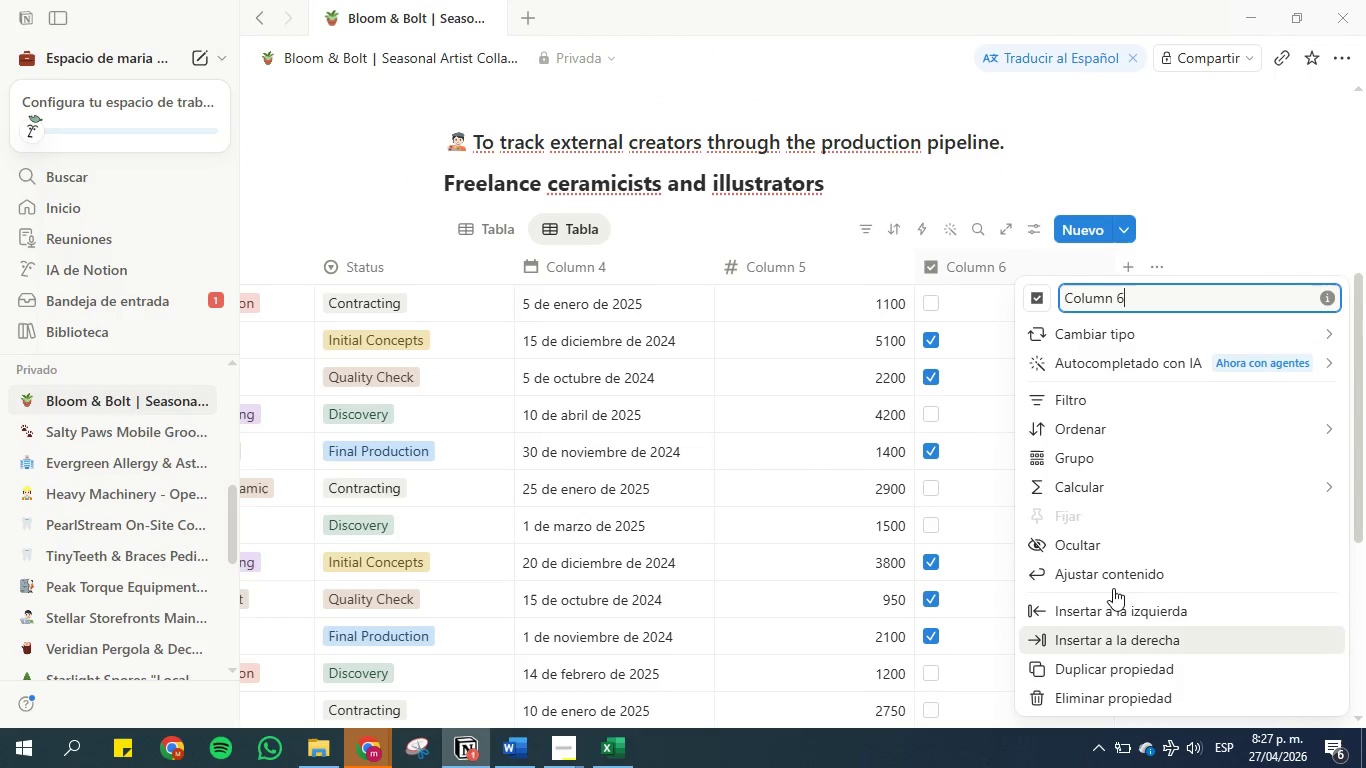 
double_click([1154, 299])
 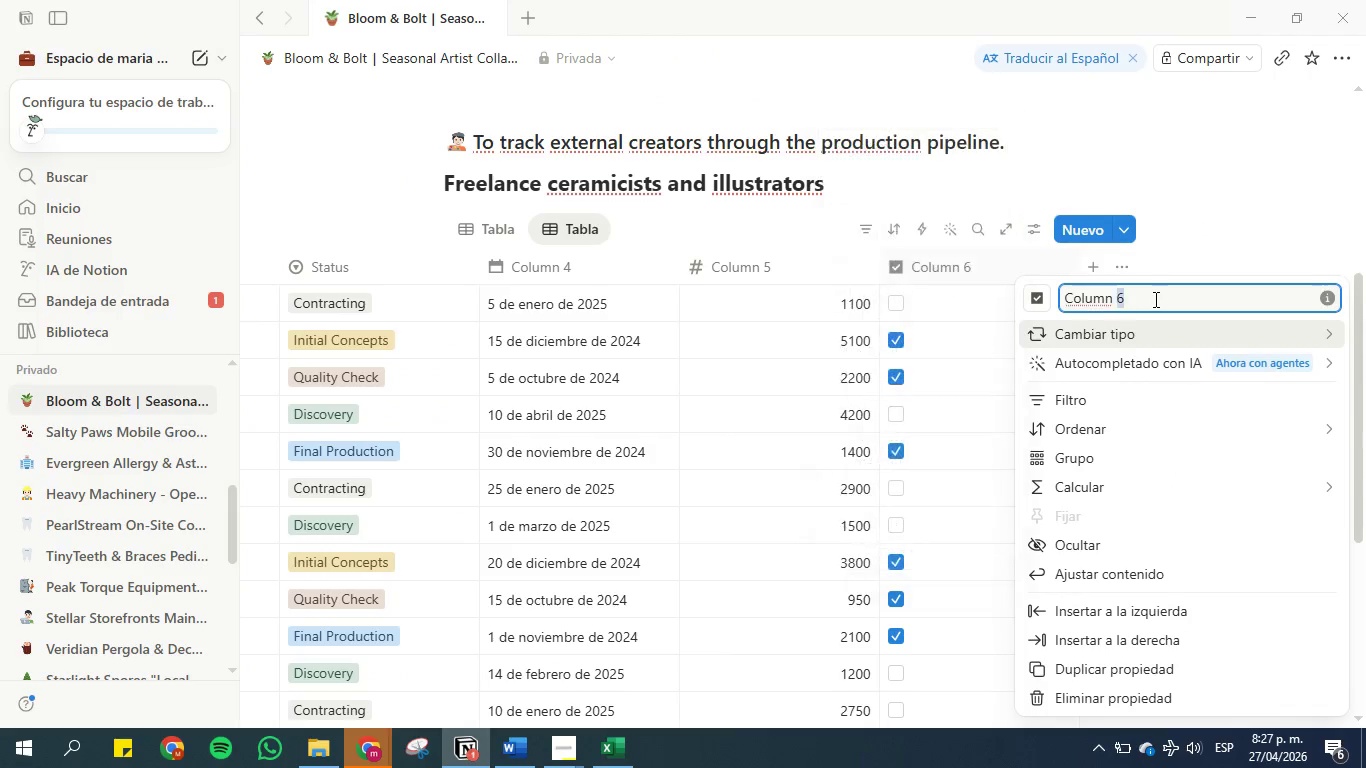 
triple_click([1154, 299])
 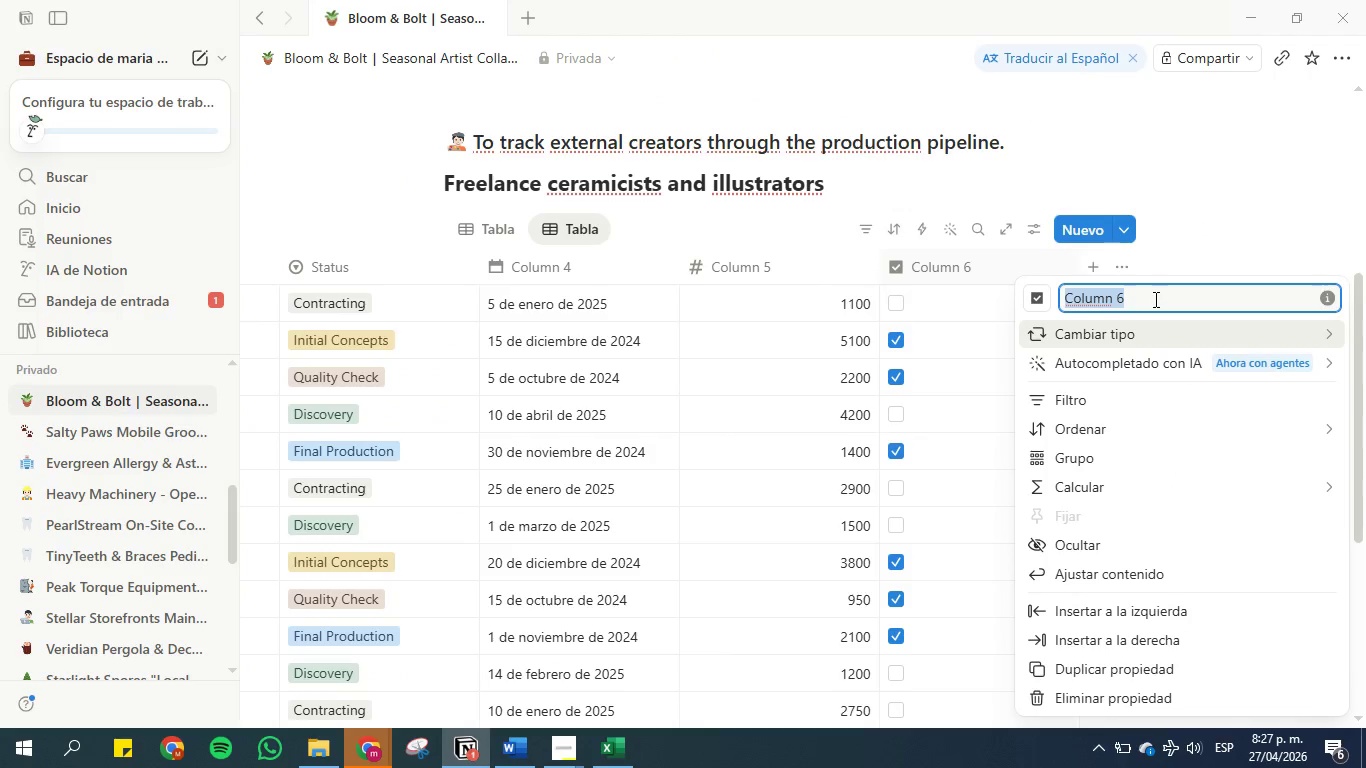 
key(Control+V)
 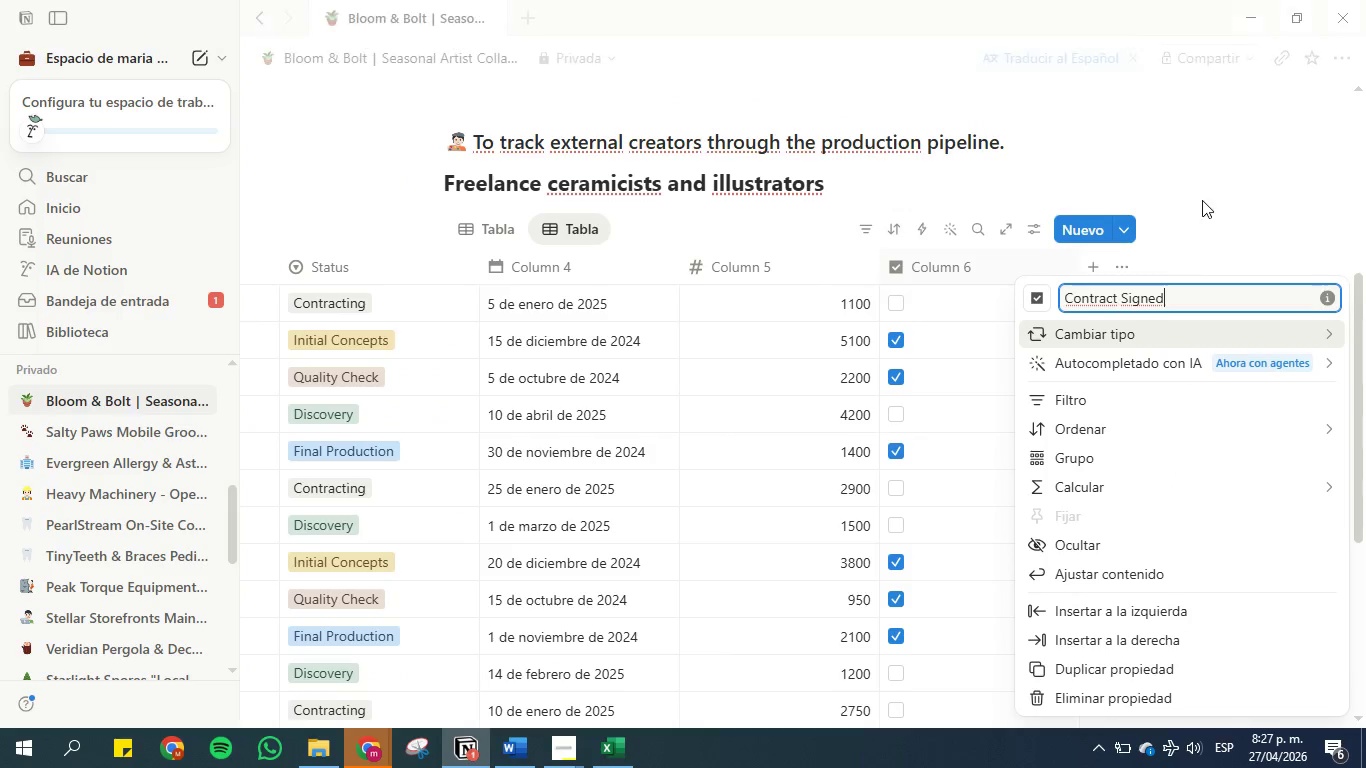 
left_click([1202, 200])
 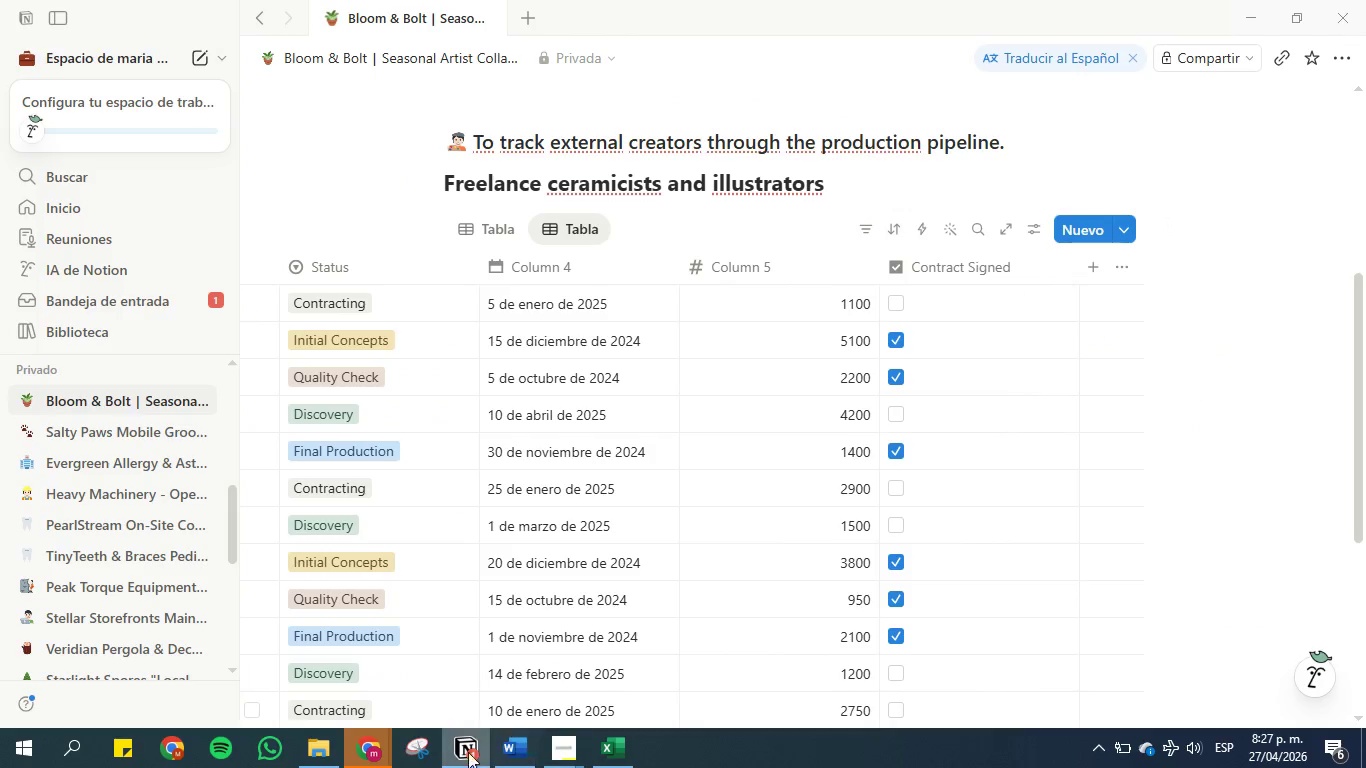 
left_click([512, 747])
 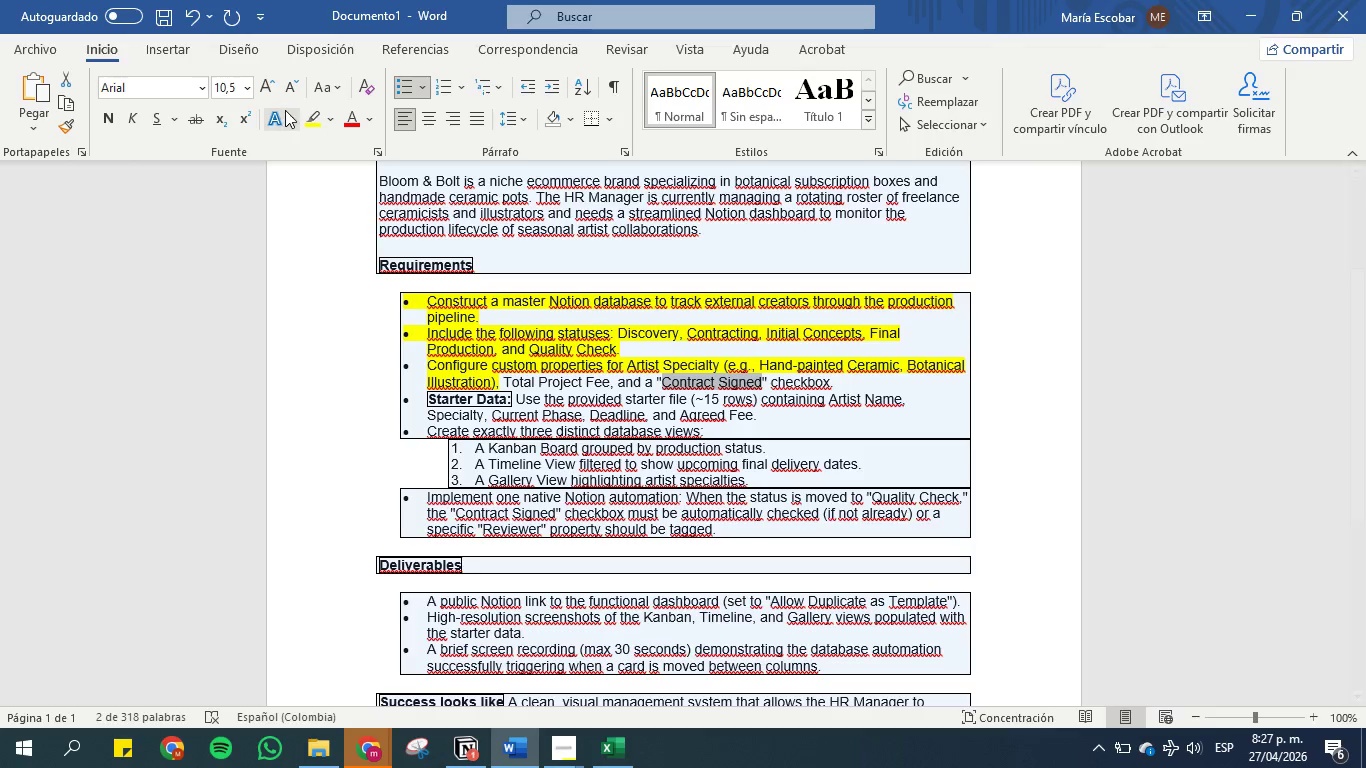 
left_click([307, 117])
 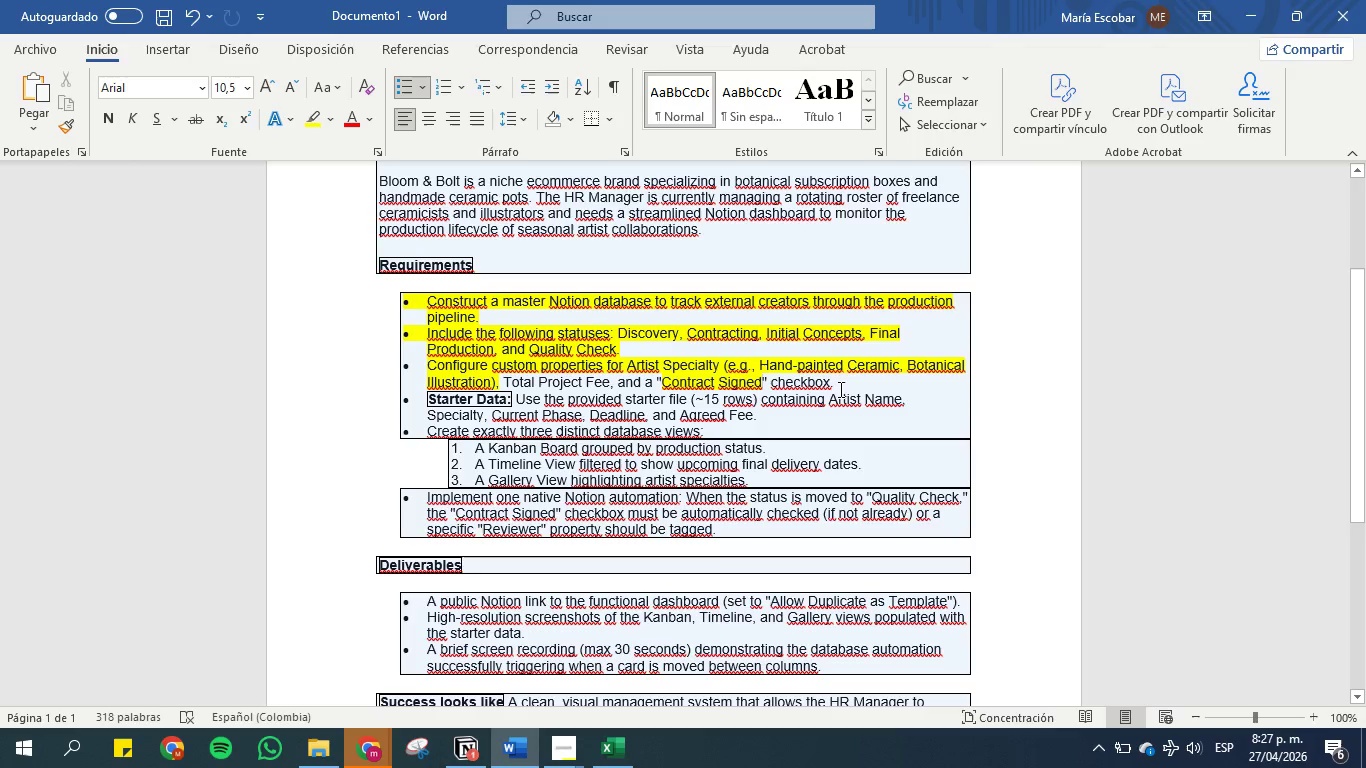 
left_click_drag(start_coordinate=[845, 382], to_coordinate=[728, 382])
 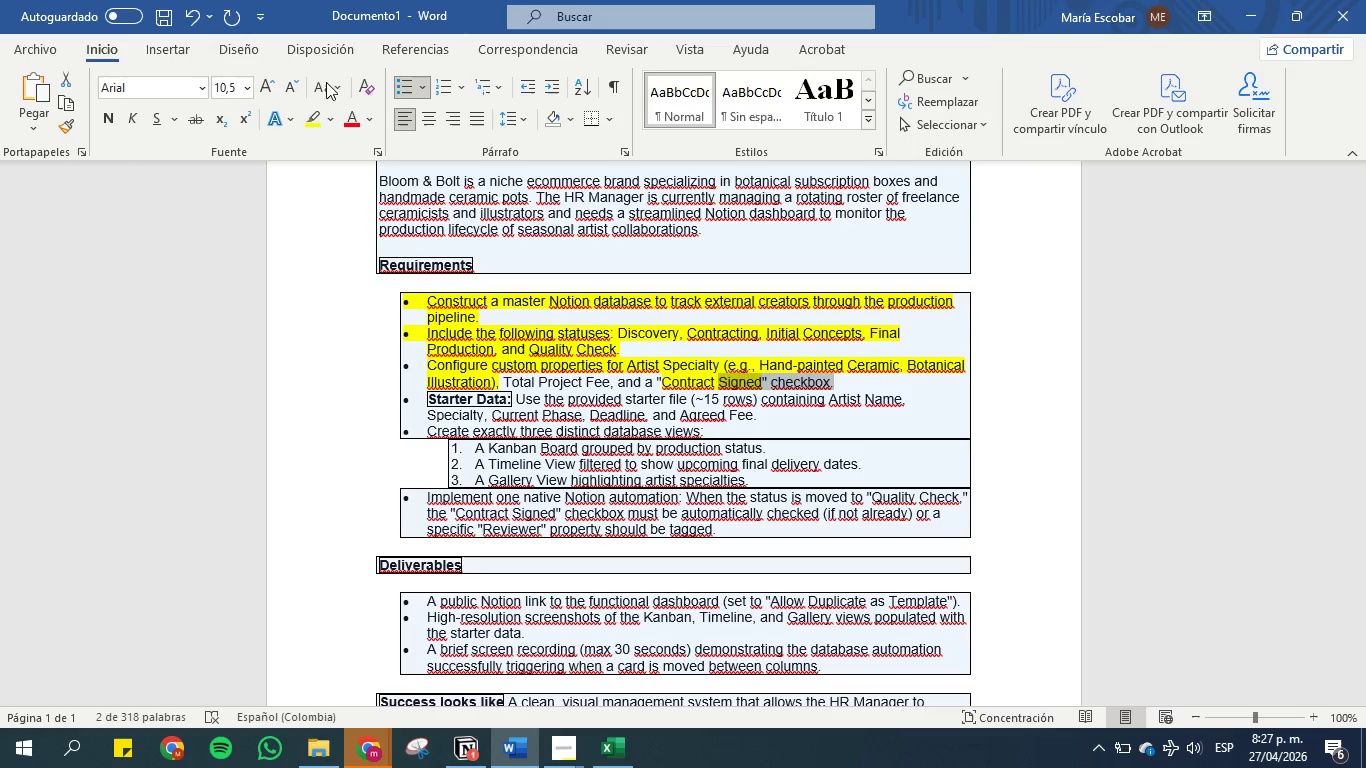 
left_click([312, 110])
 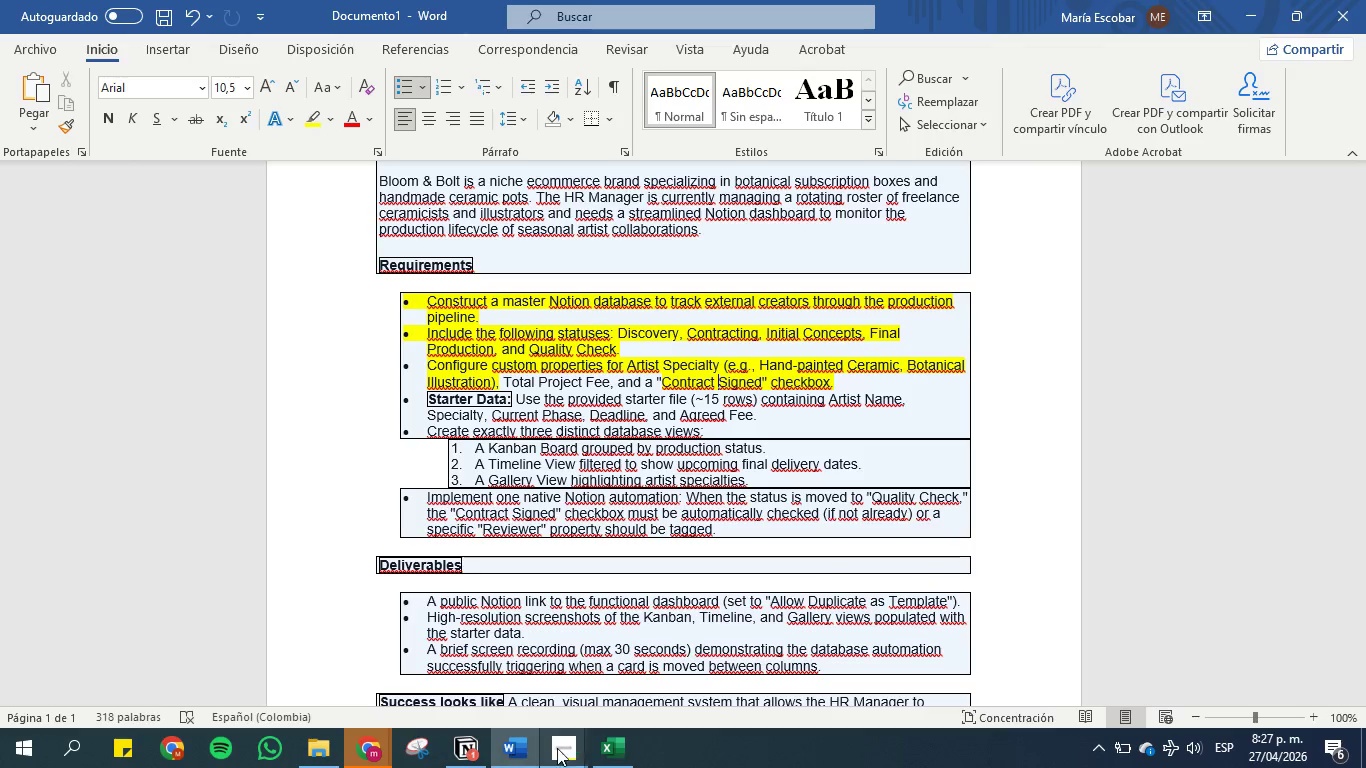 
left_click([506, 752])
 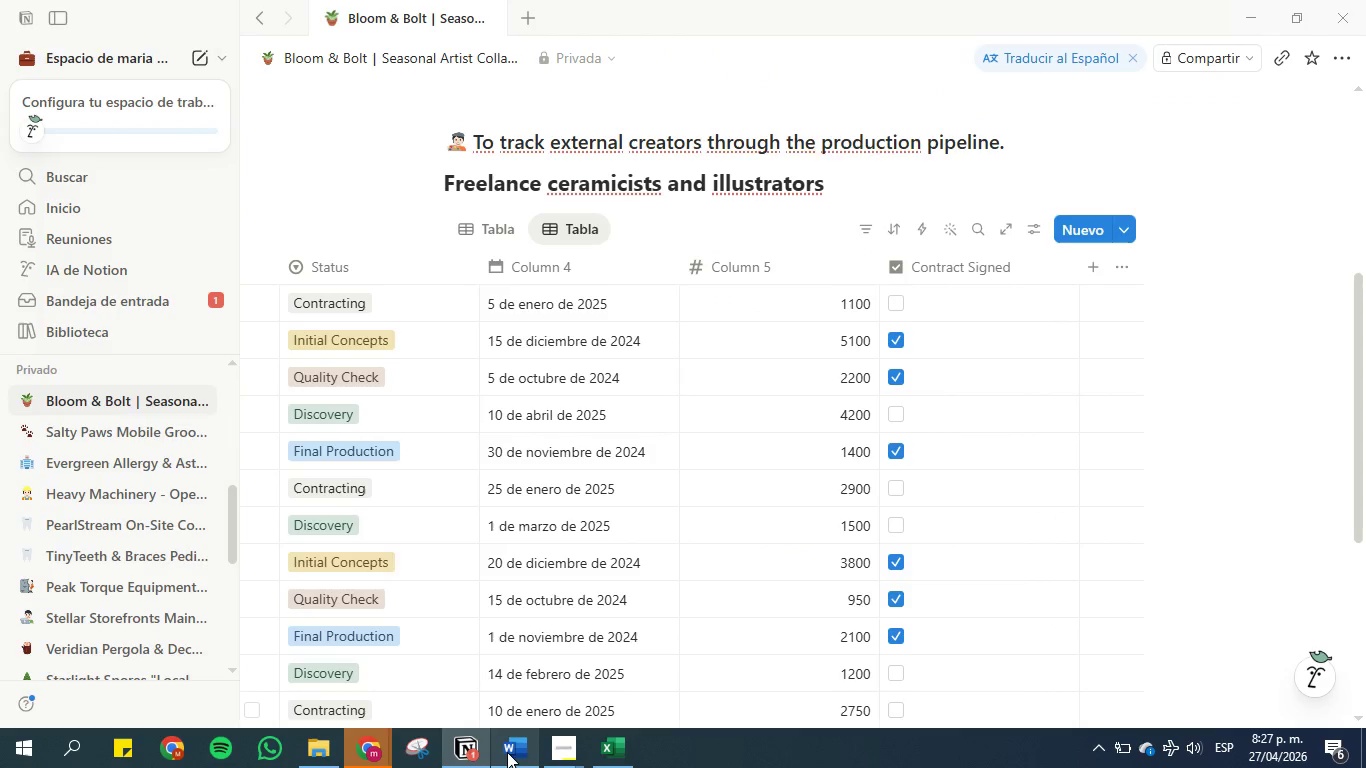 
left_click([507, 752])
 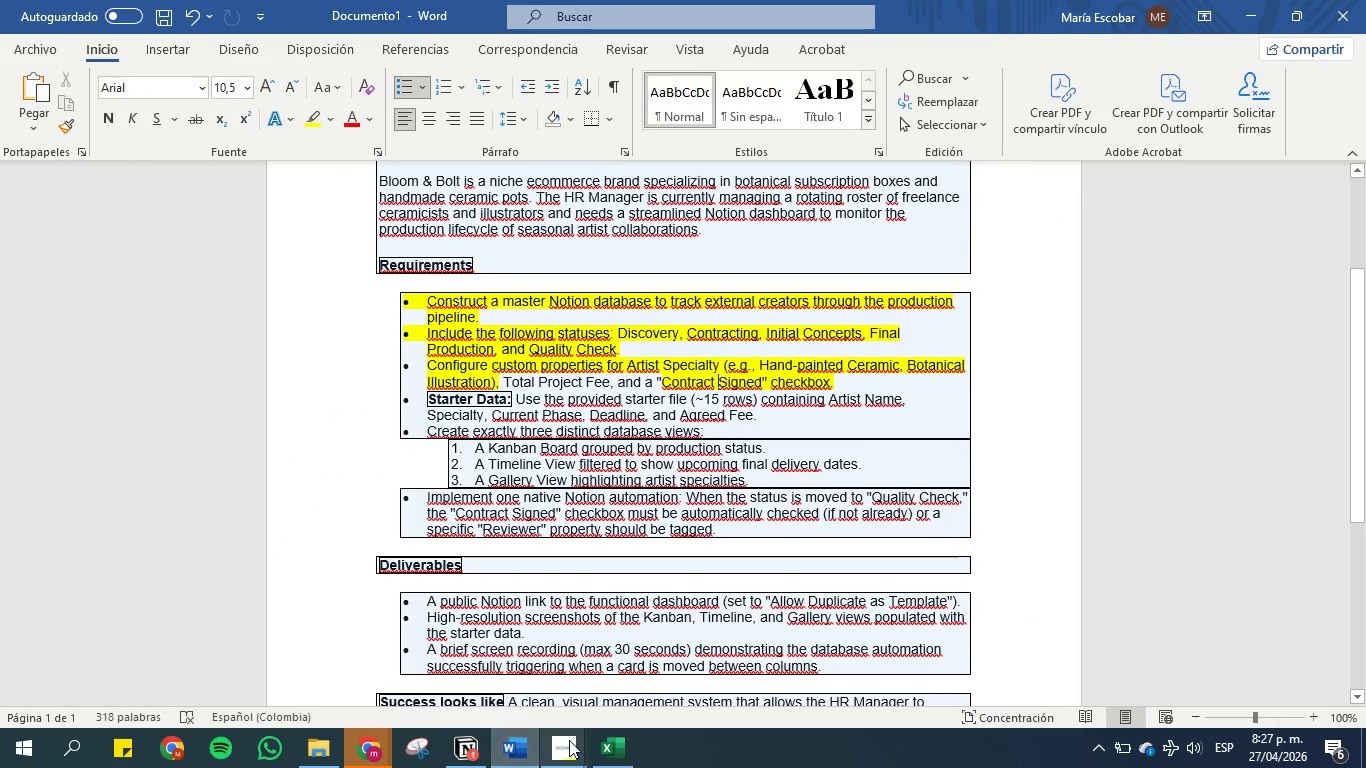 
left_click([612, 759])
 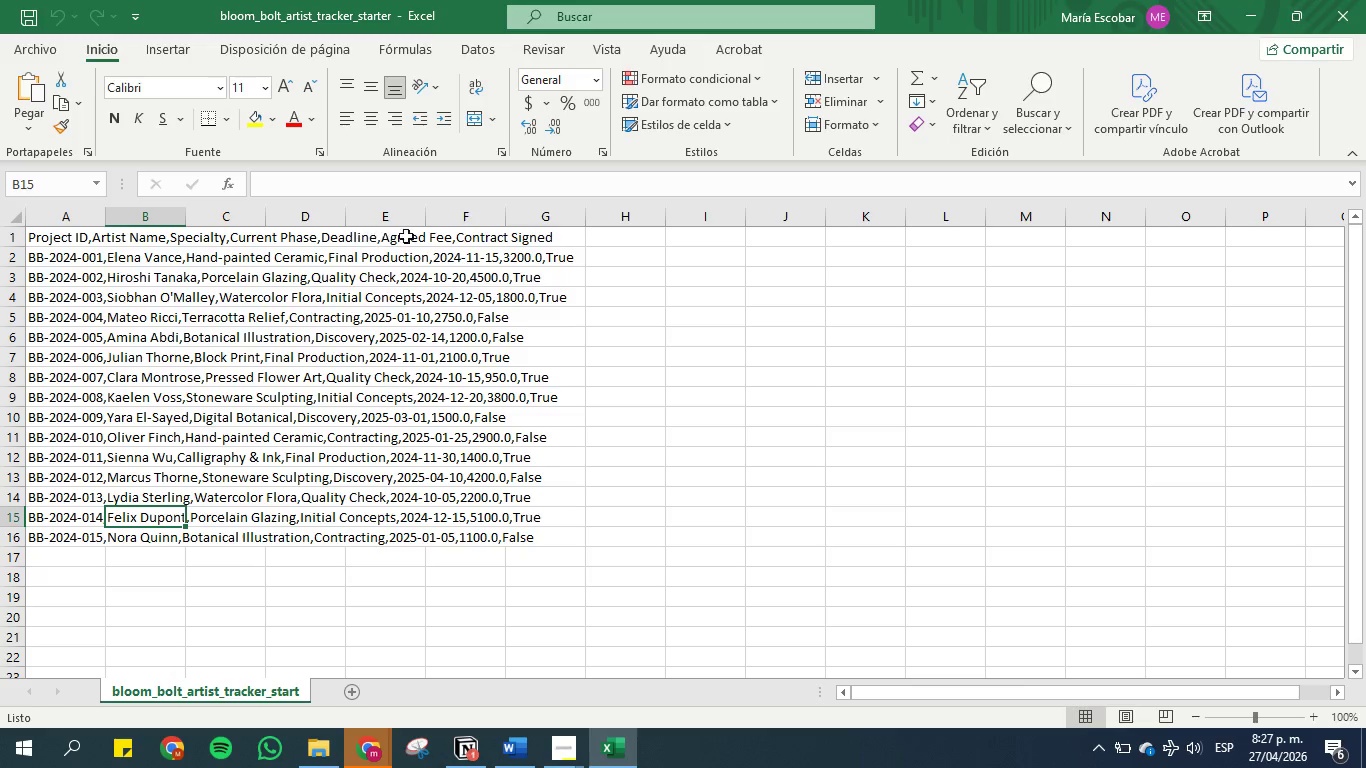 
left_click([418, 235])
 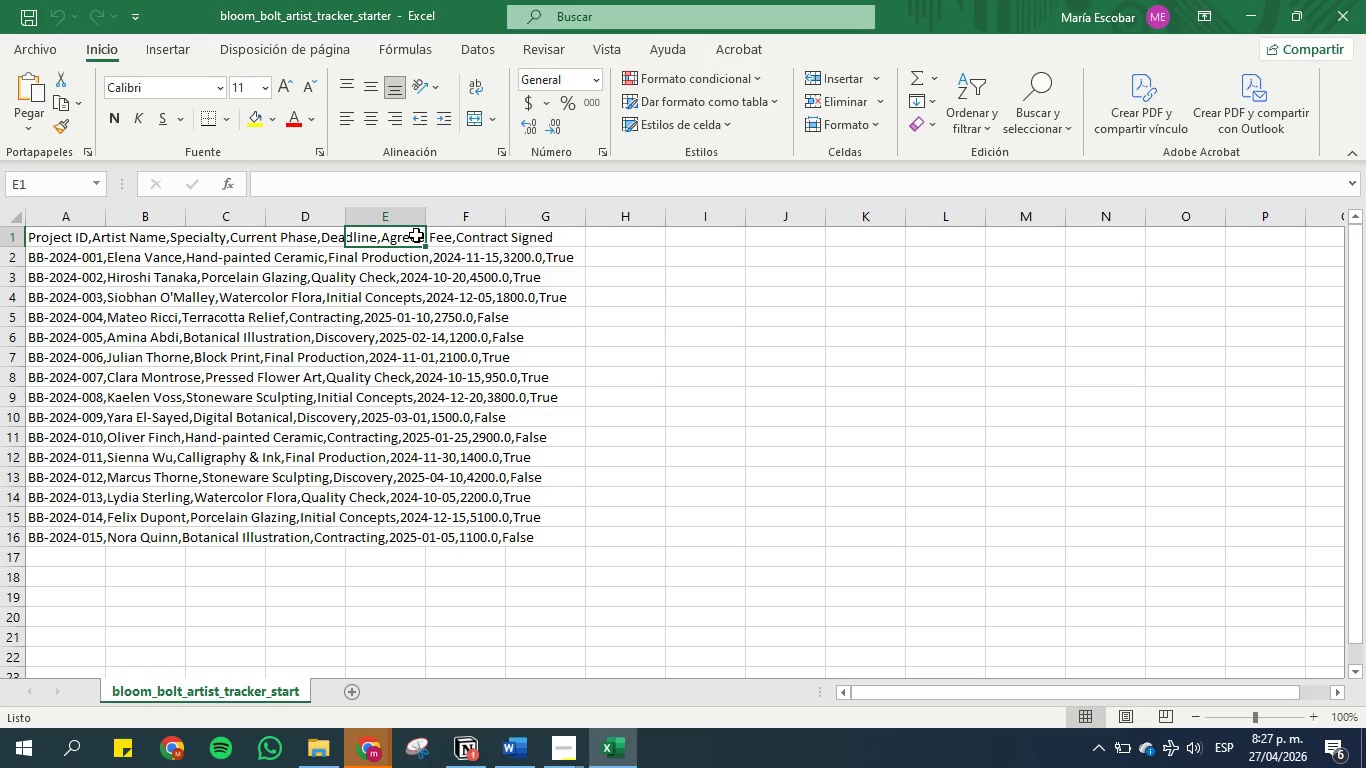 
key(ArrowRight)
 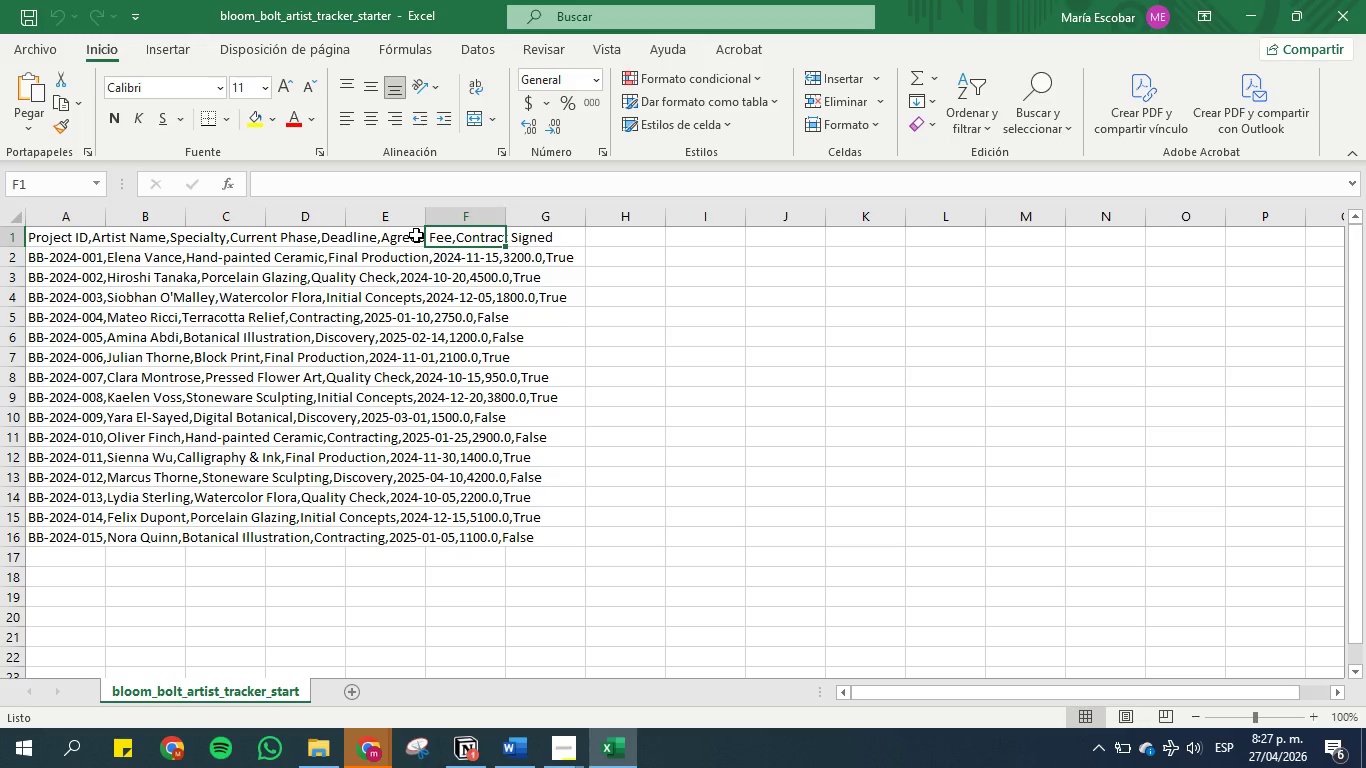 
key(ArrowDown)
 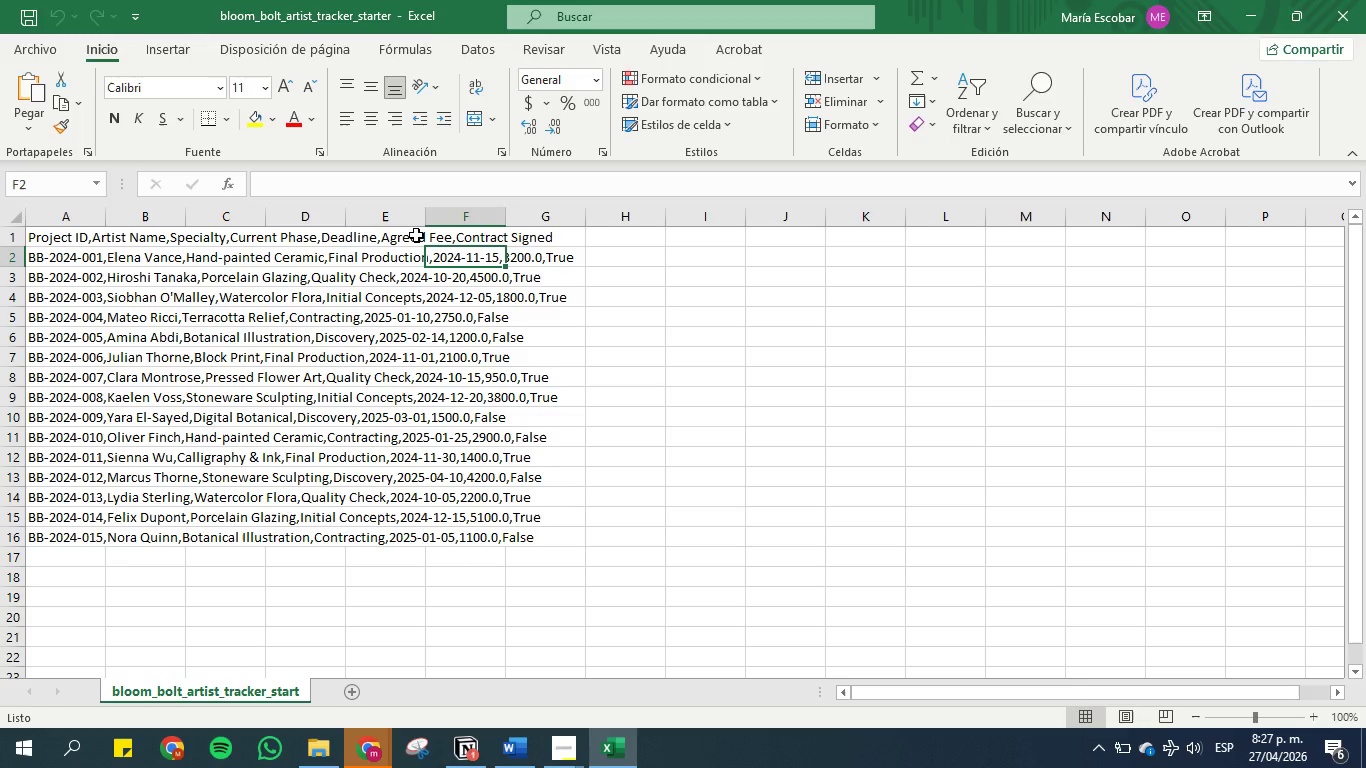 
wait(5.39)
 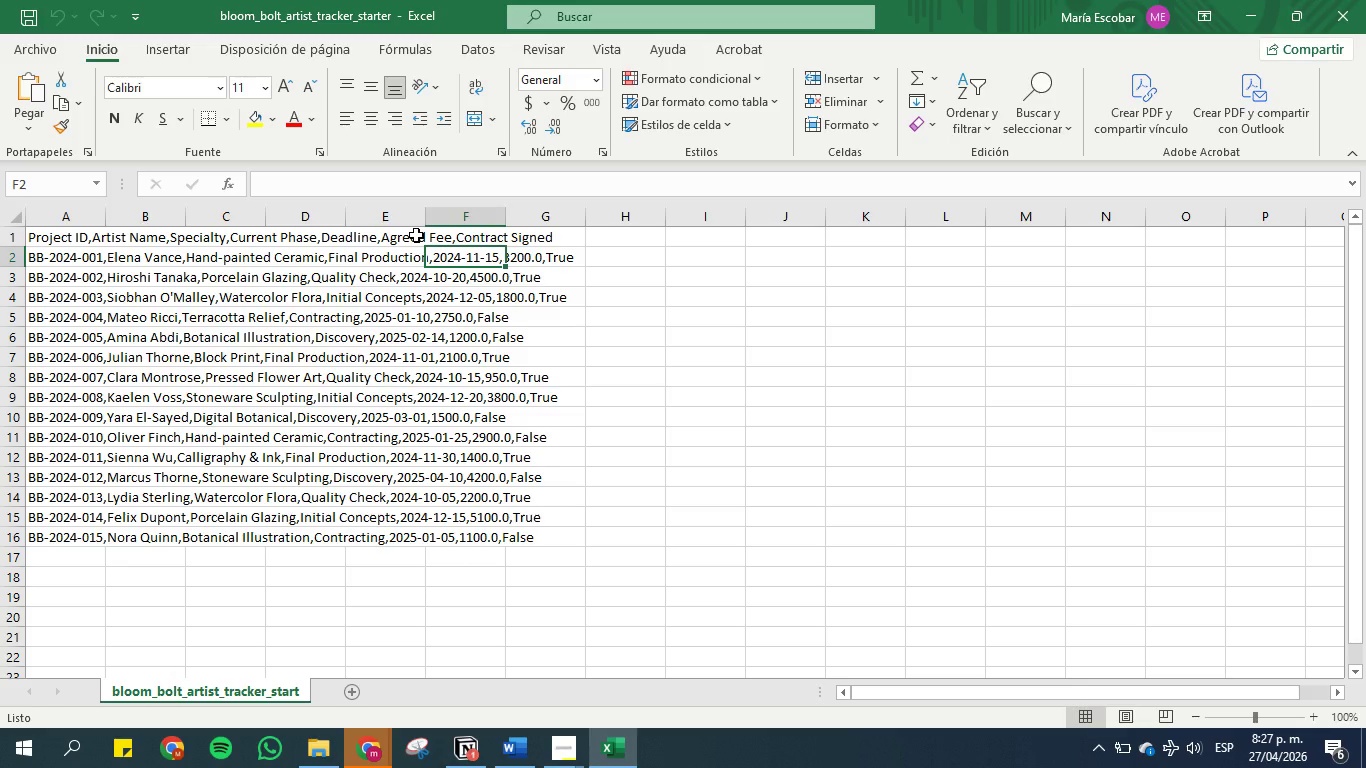 
key(ArrowRight)
 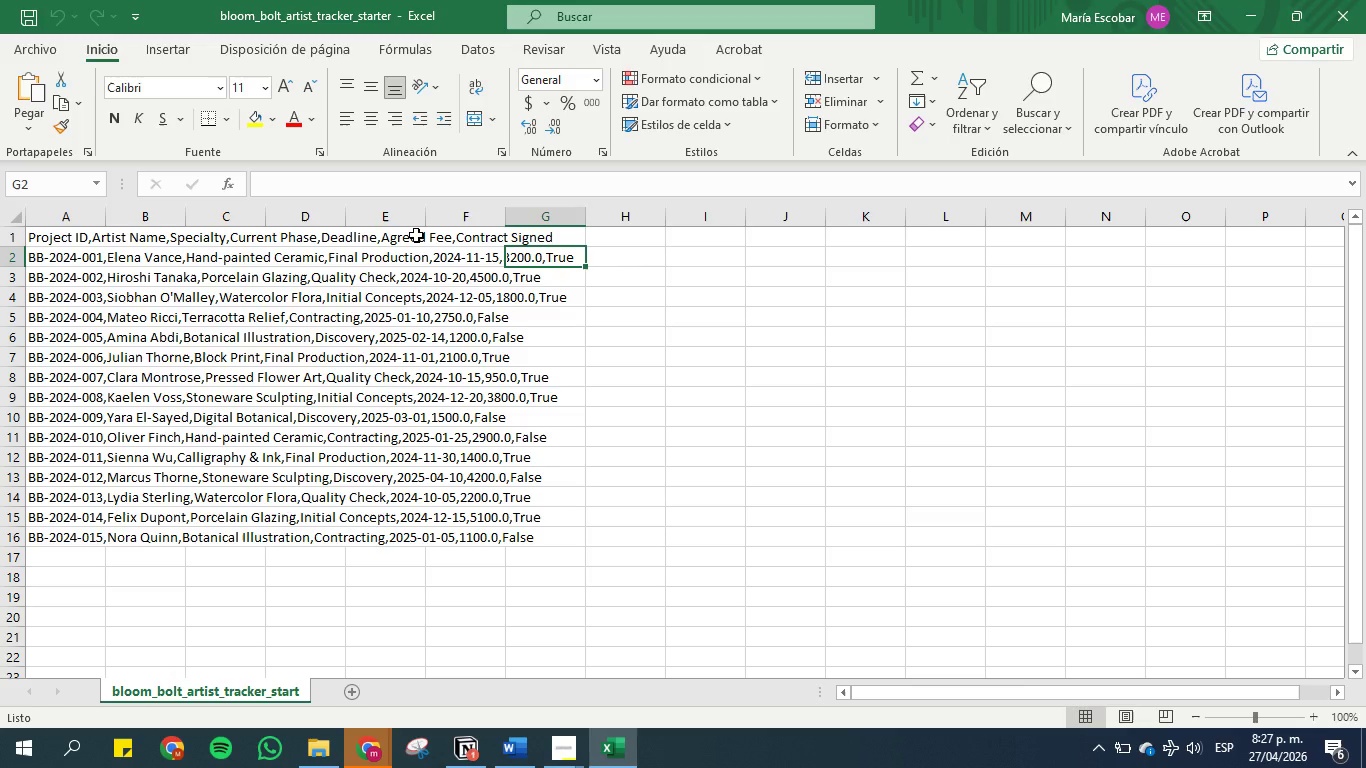 
key(ArrowLeft)
 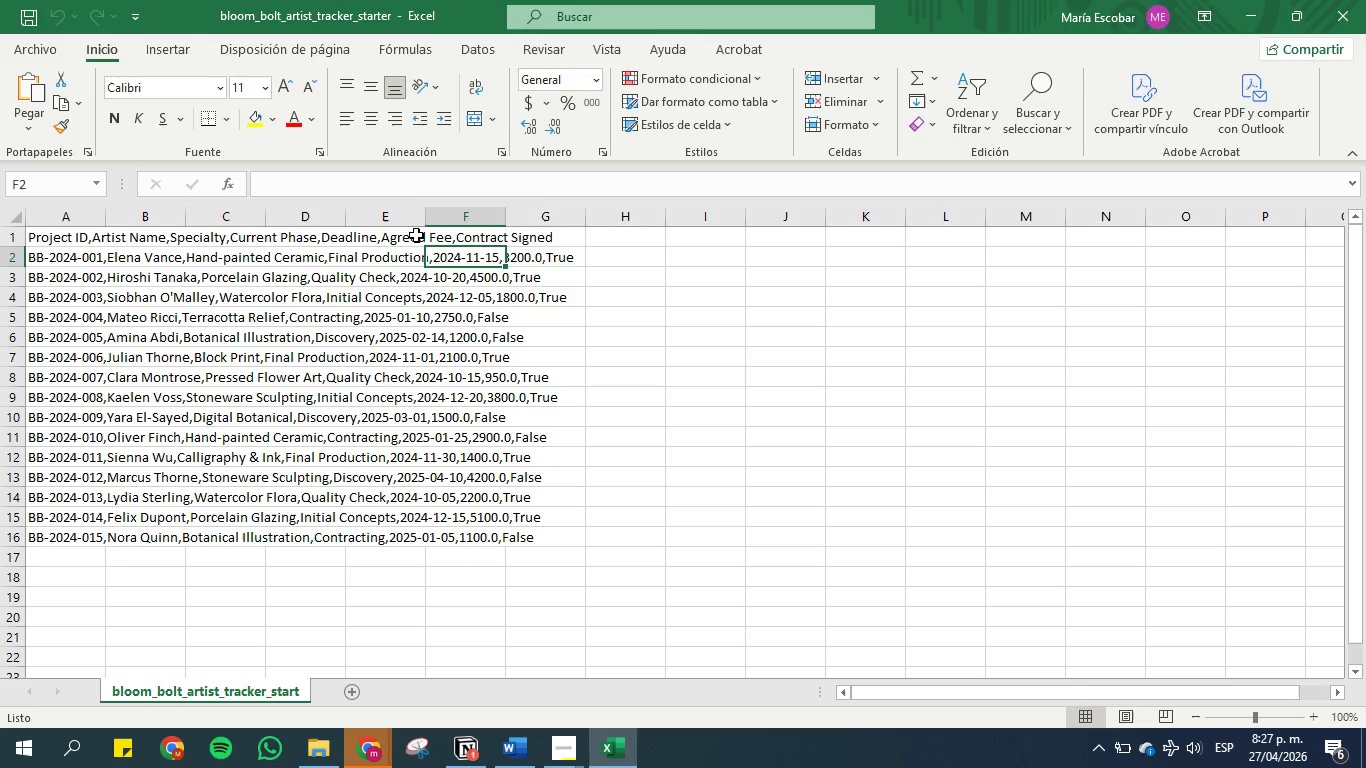 
key(ArrowRight)
 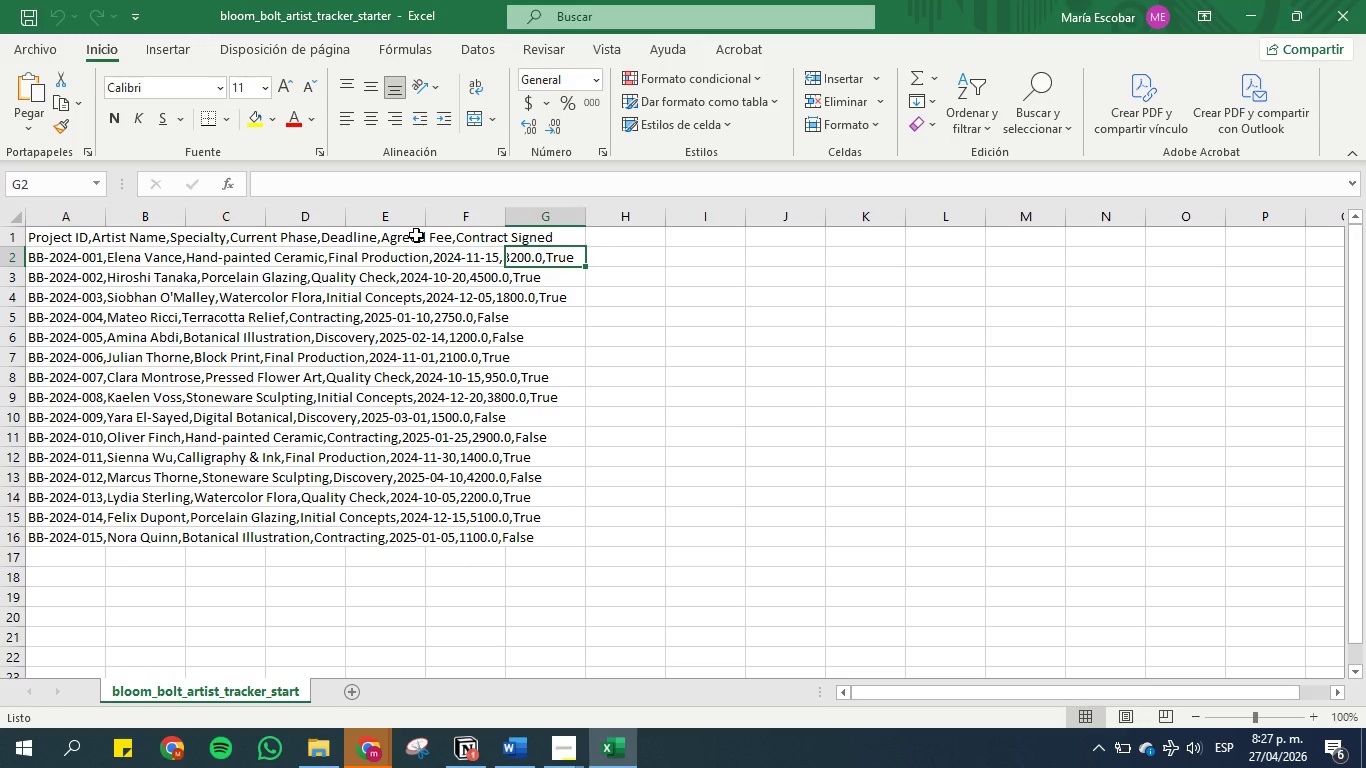 
key(ArrowLeft)
 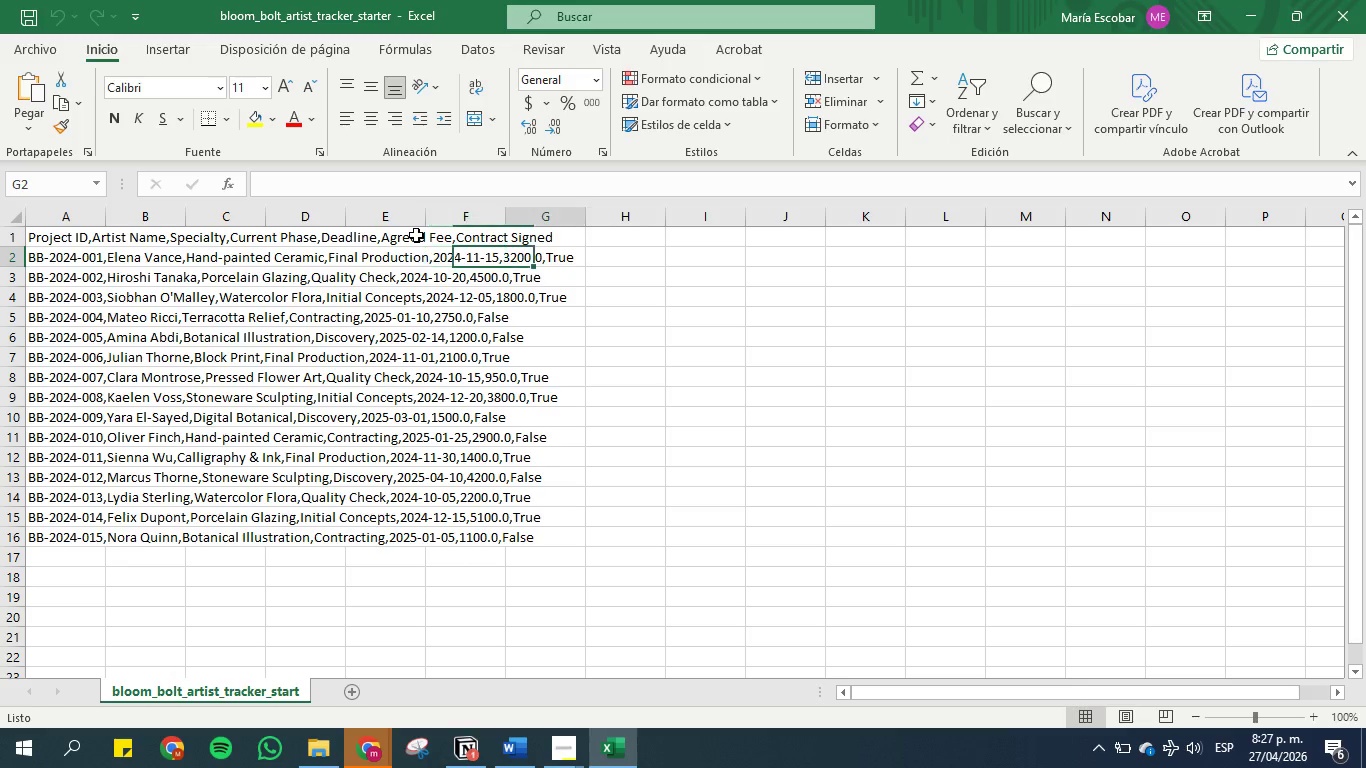 
key(ArrowRight)
 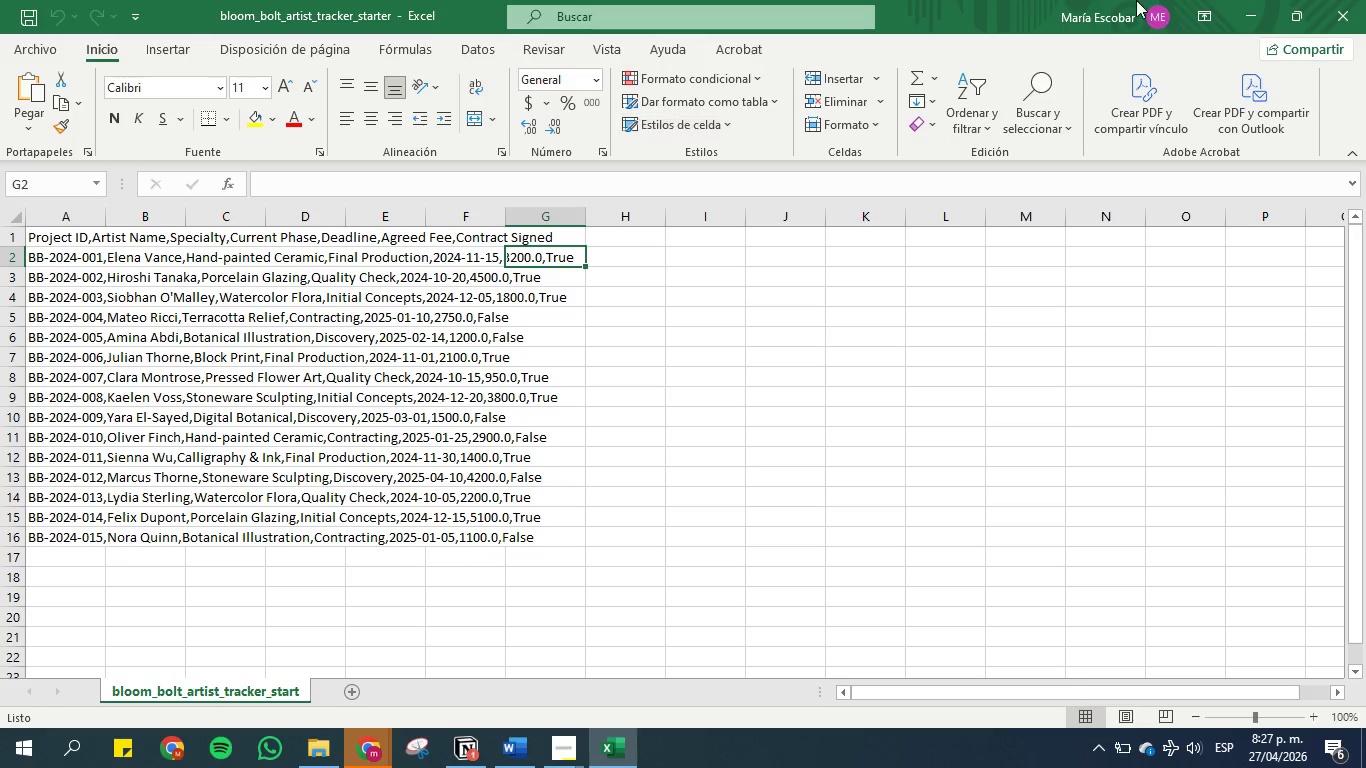 
left_click([1254, 10])
 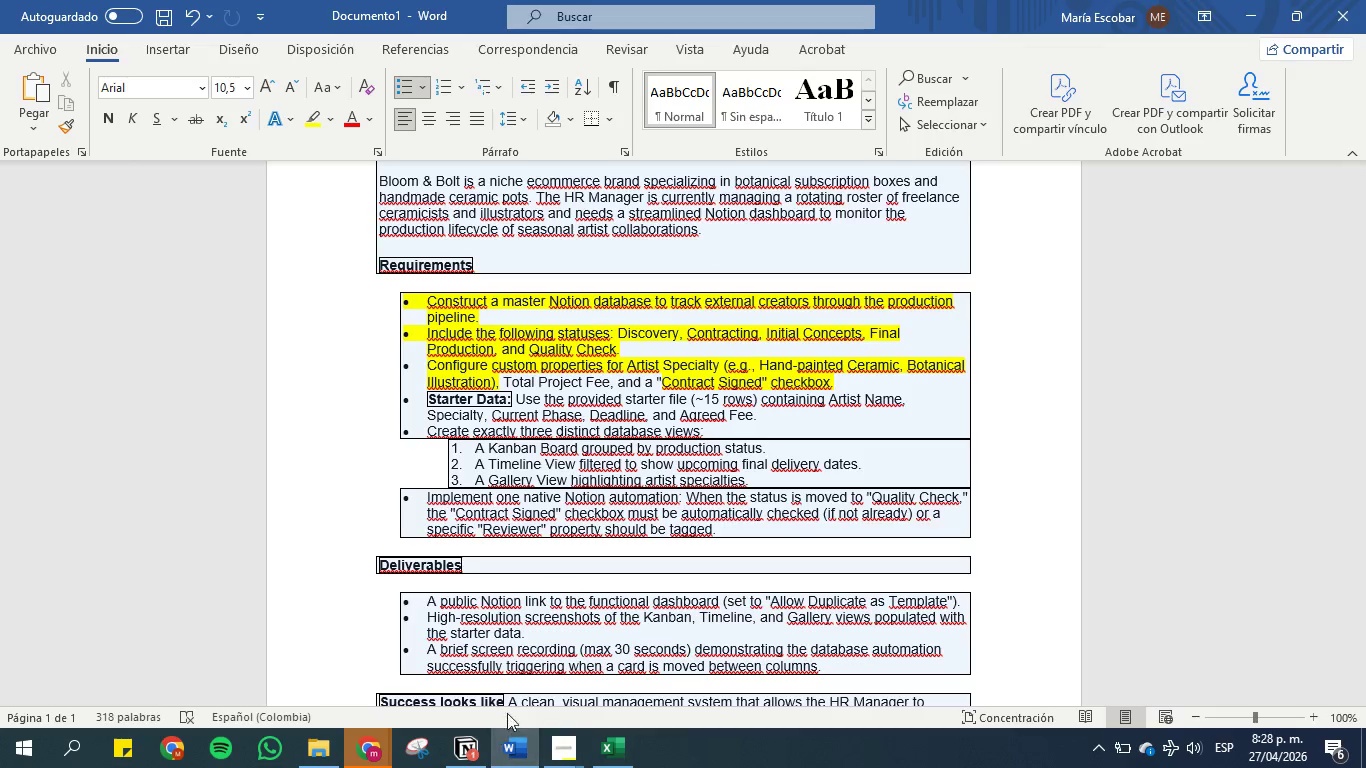 
left_click([465, 746])
 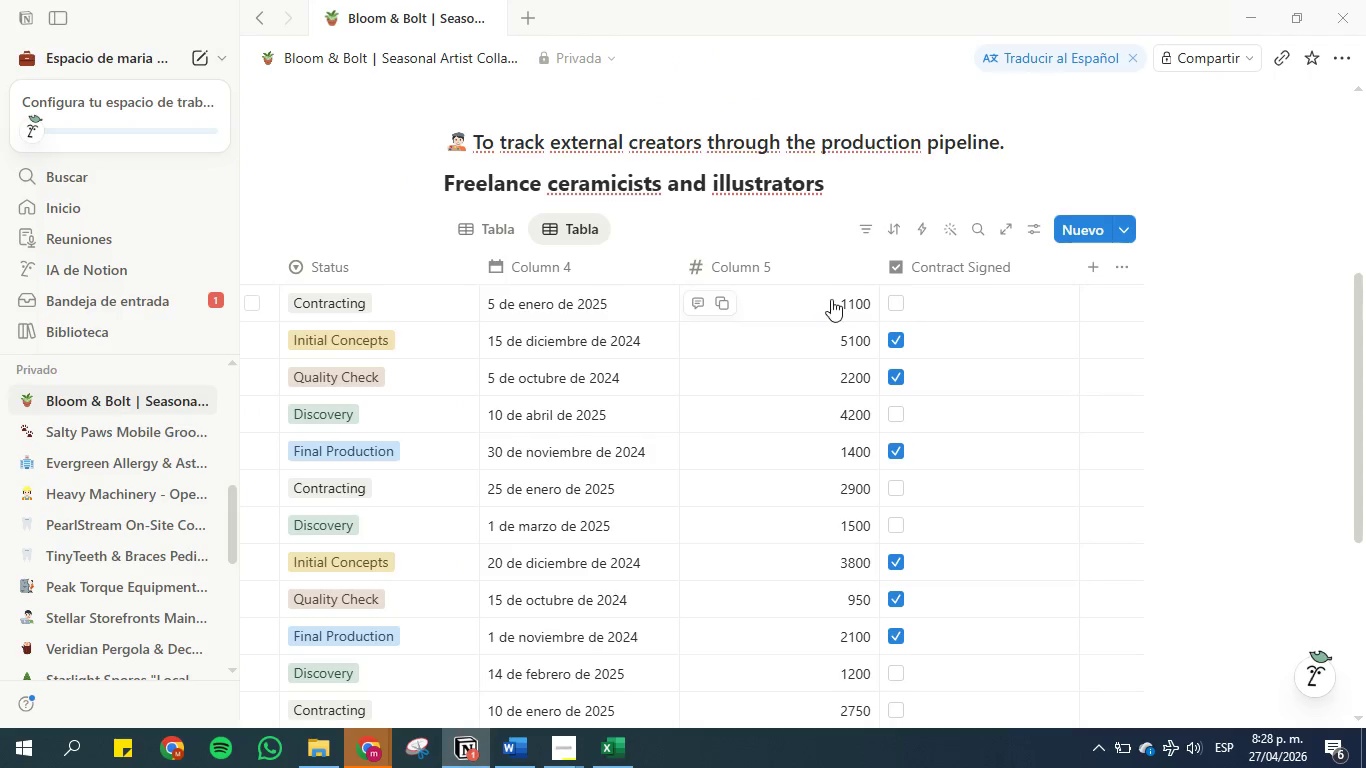 
scroll: coordinate [671, 531], scroll_direction: down, amount: 4.0
 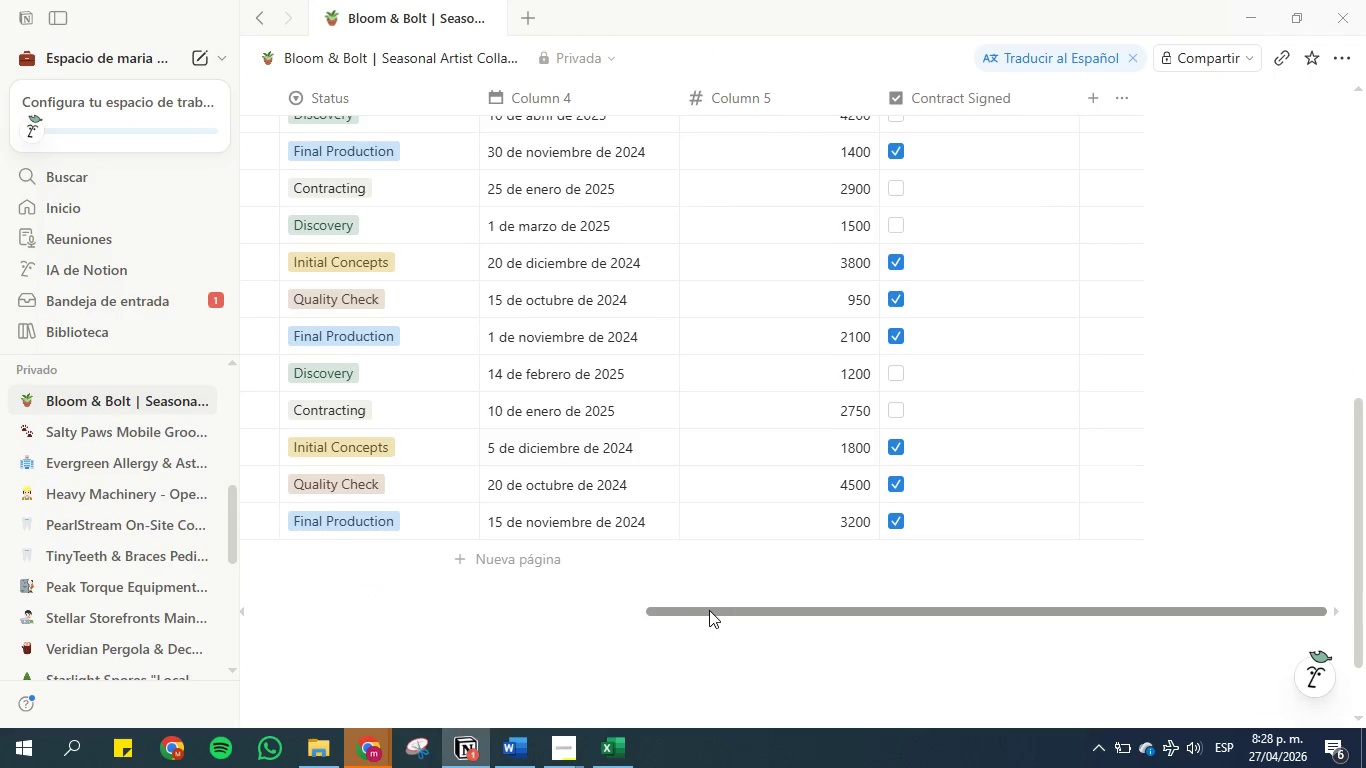 
left_click_drag(start_coordinate=[711, 610], to_coordinate=[912, 570])
 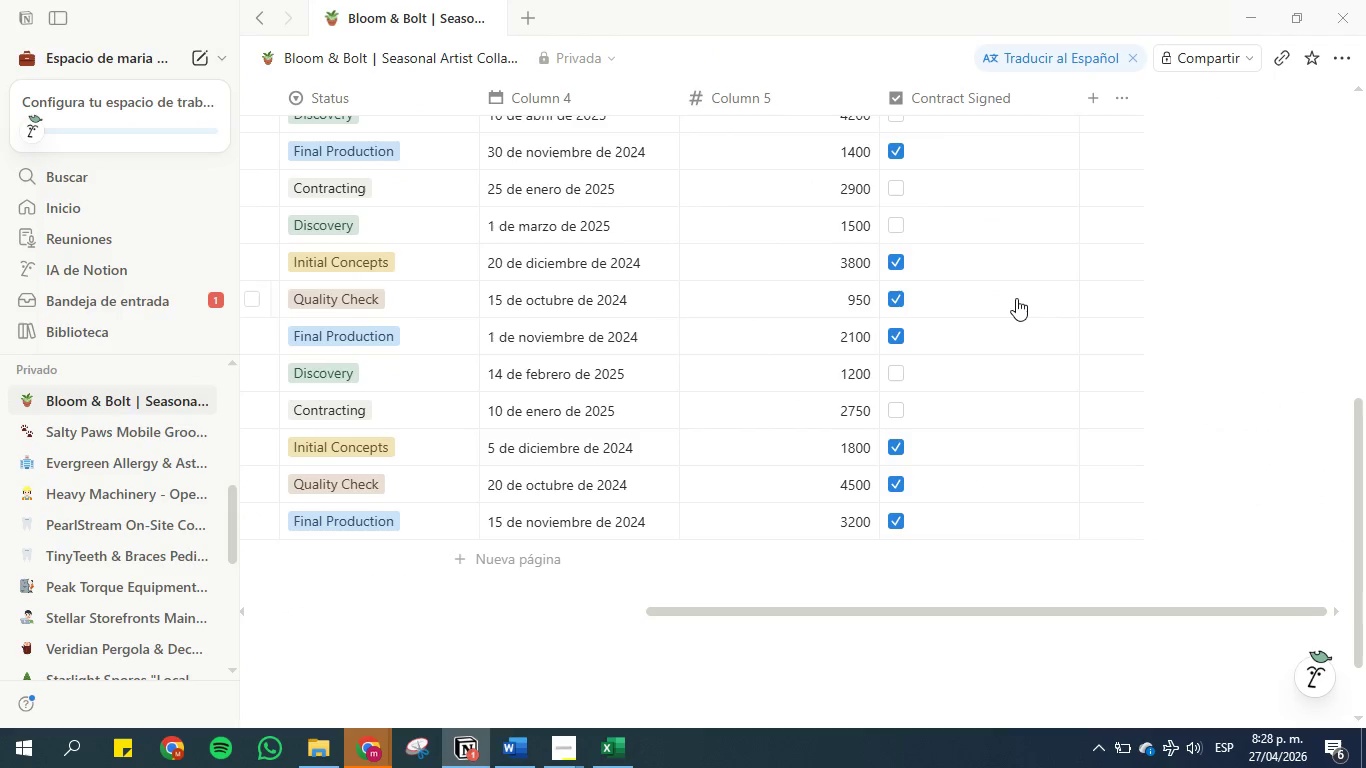 
scroll: coordinate [1013, 285], scroll_direction: up, amount: 4.0
 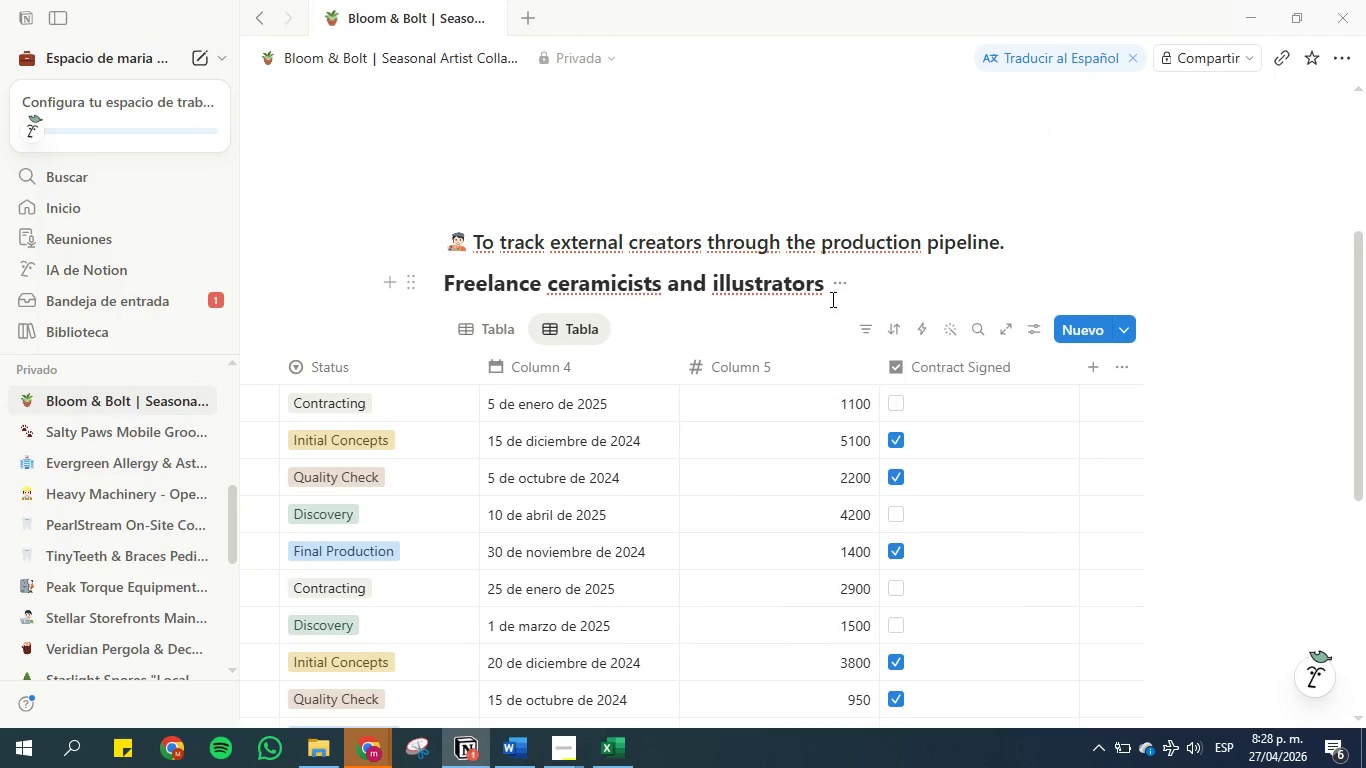 
scroll: coordinate [820, 307], scroll_direction: down, amount: 1.0
 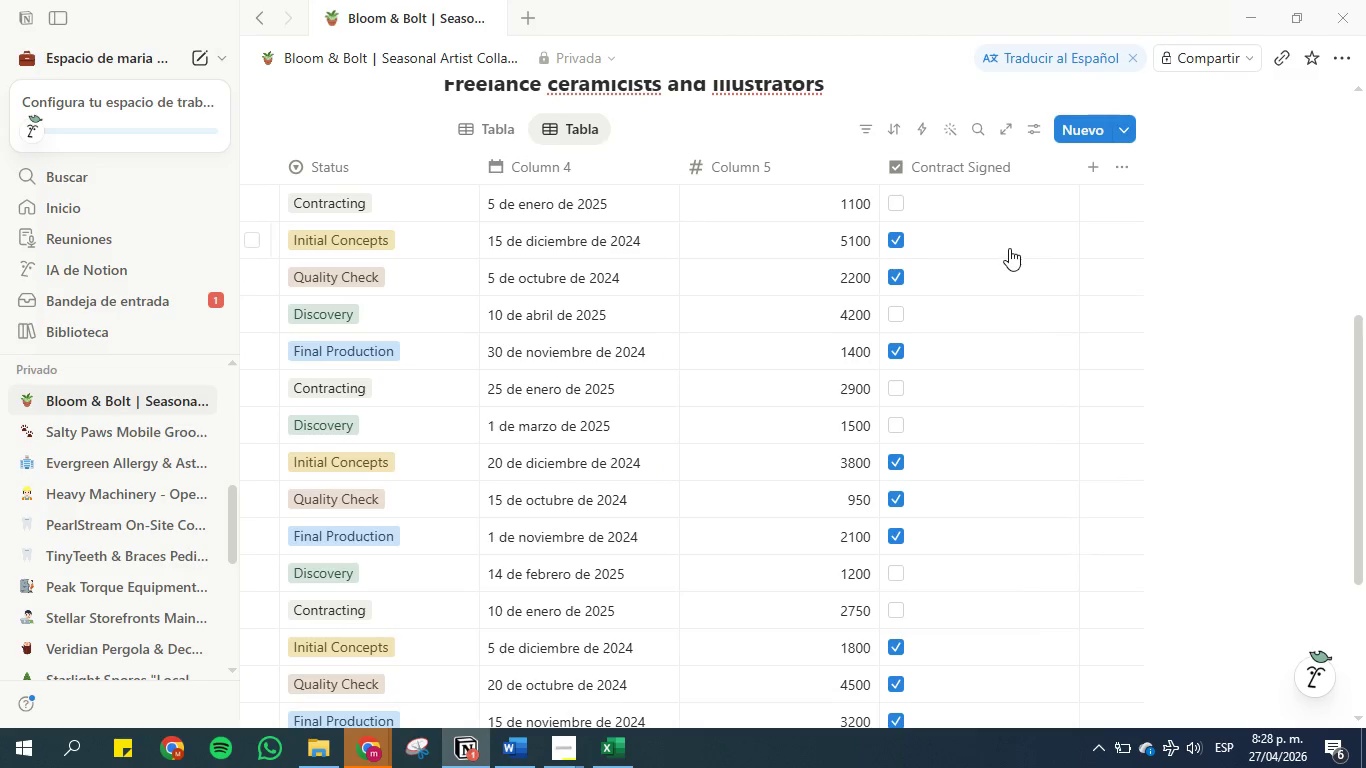 
left_click([521, 754])
 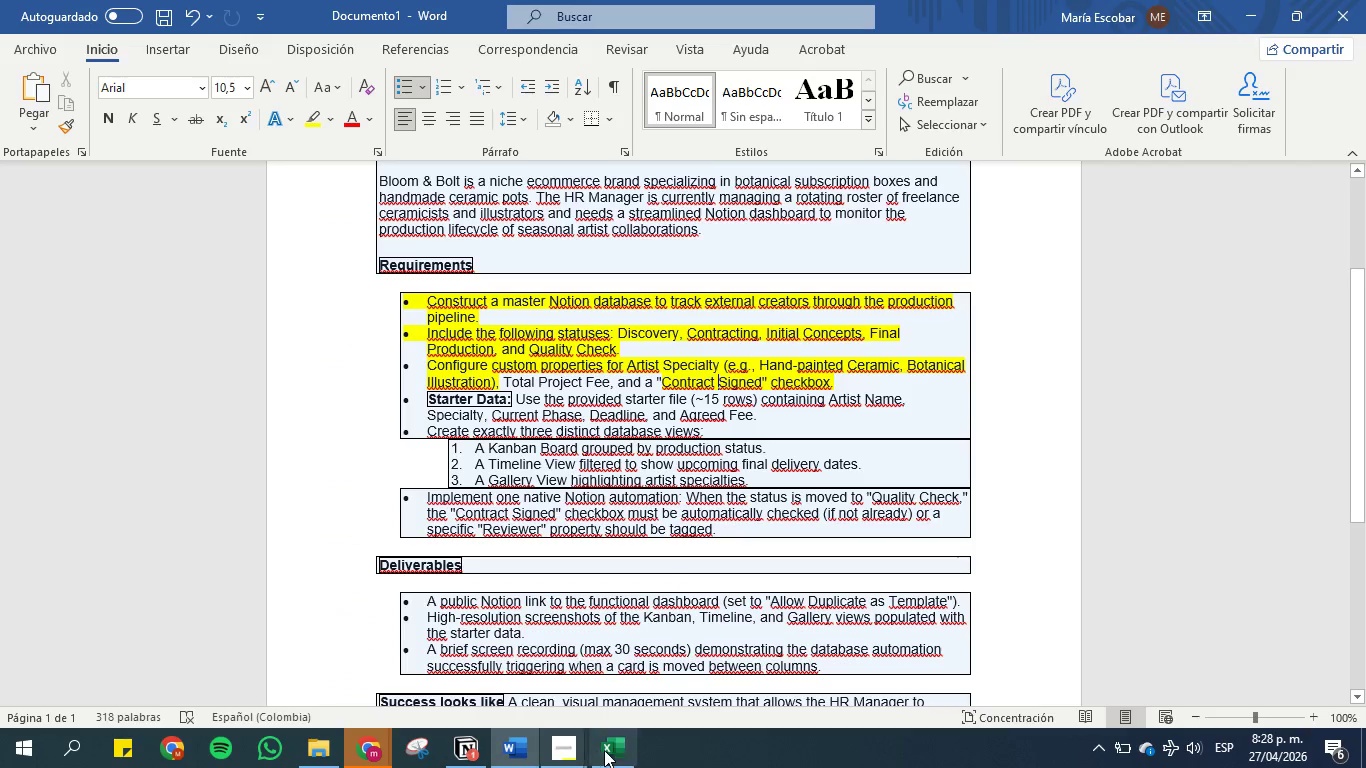 
left_click([612, 751])
 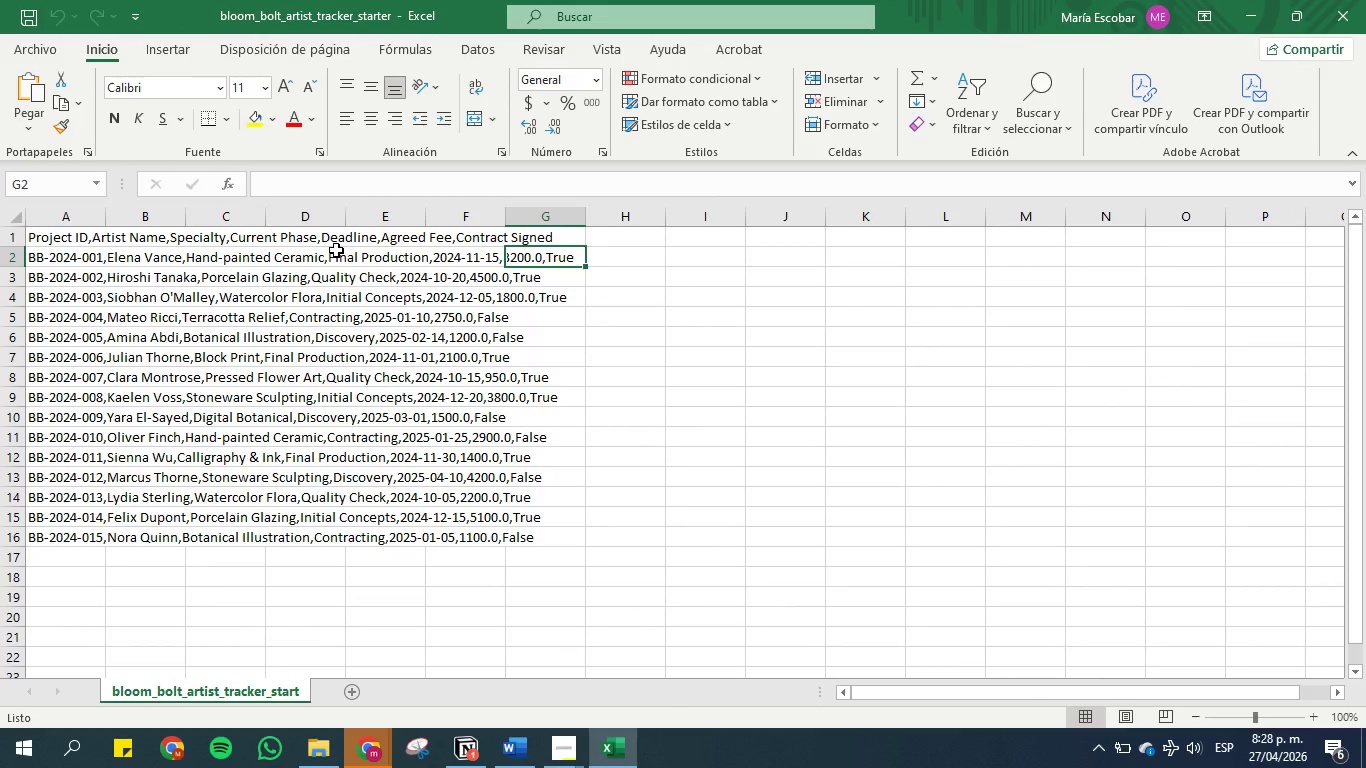 
wait(8.89)
 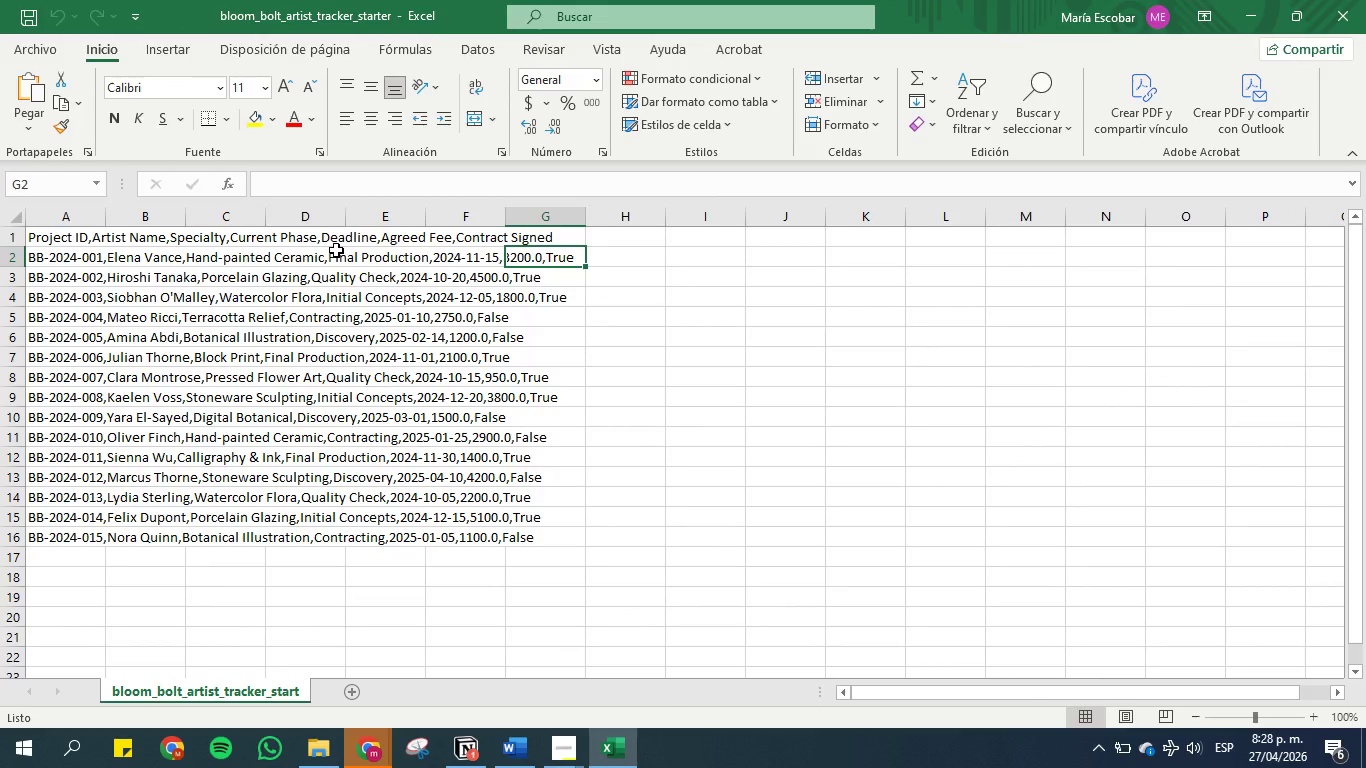 
scroll: coordinate [160, 446], scroll_direction: up, amount: 5.0
 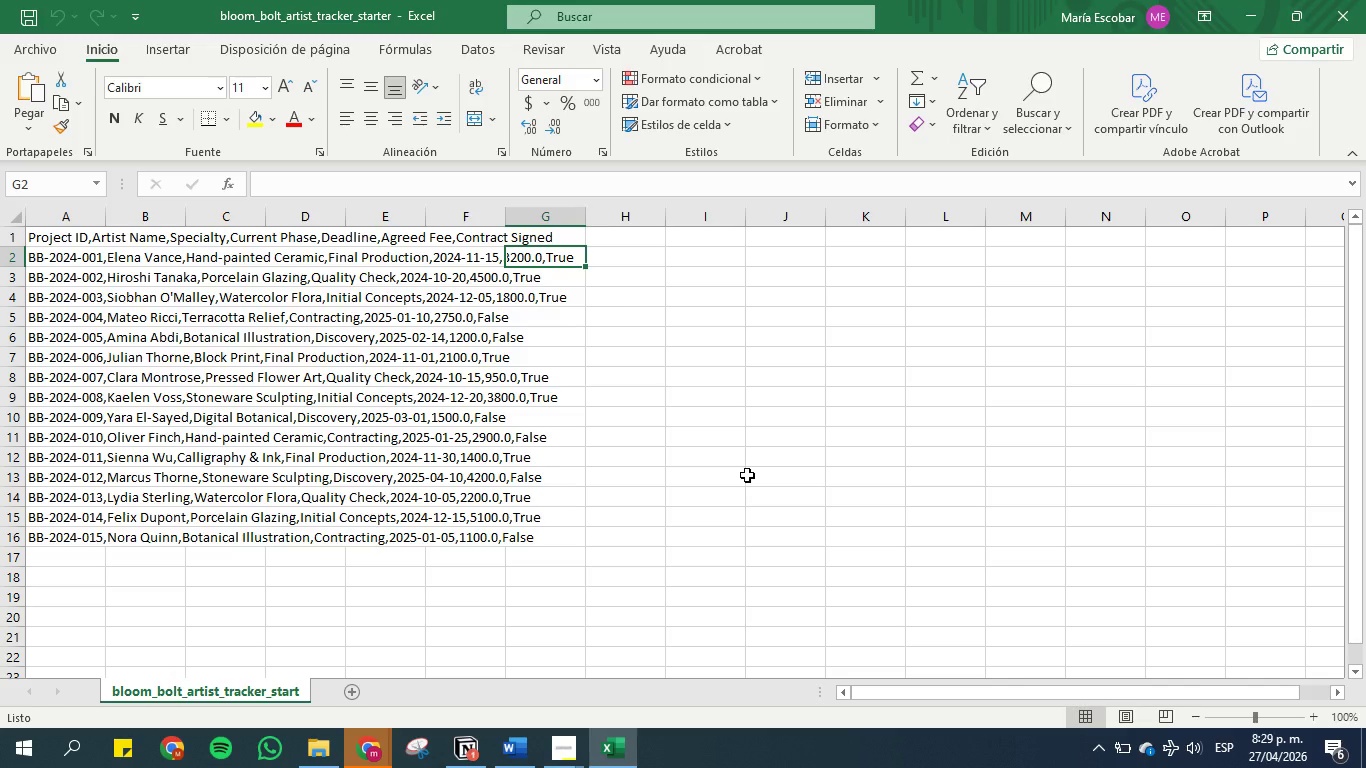 
wait(55.48)
 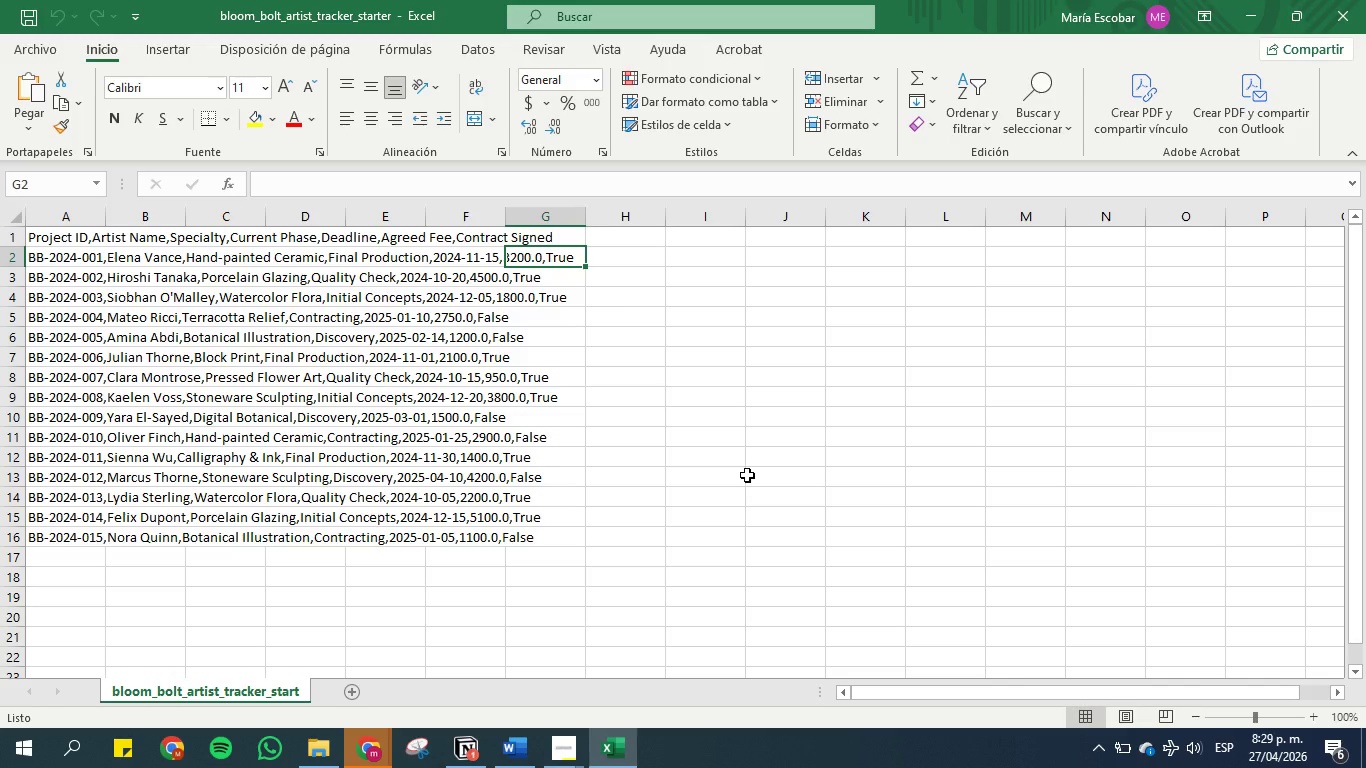 
left_click([67, 237])
 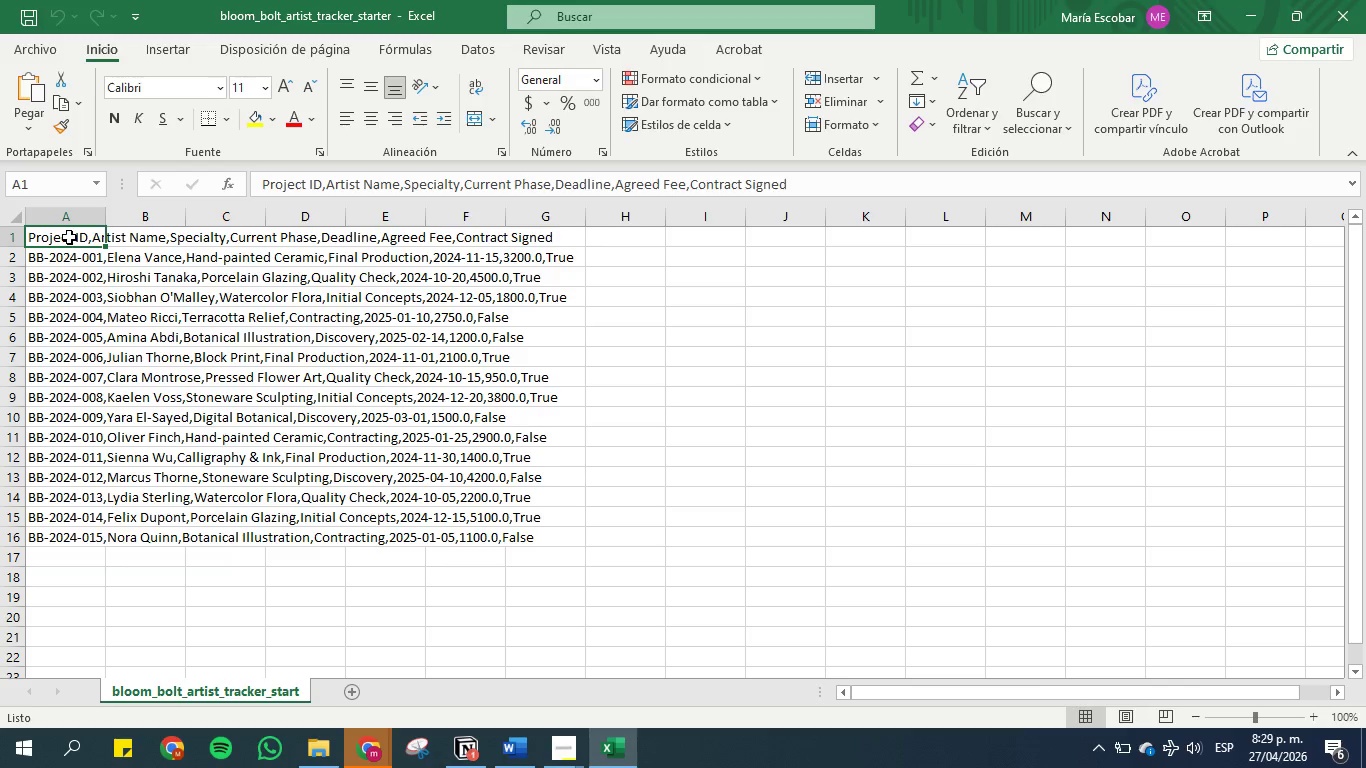 
left_click([123, 242])
 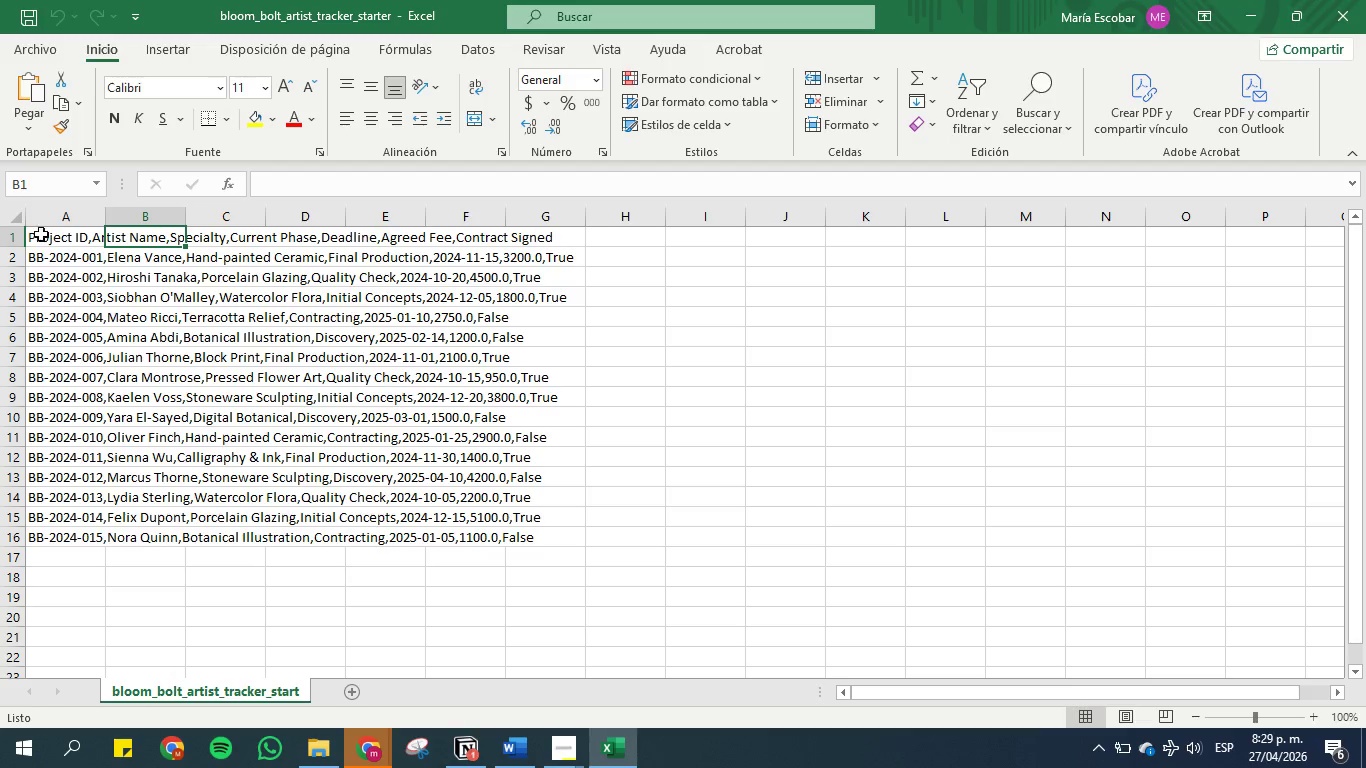 
left_click([42, 234])
 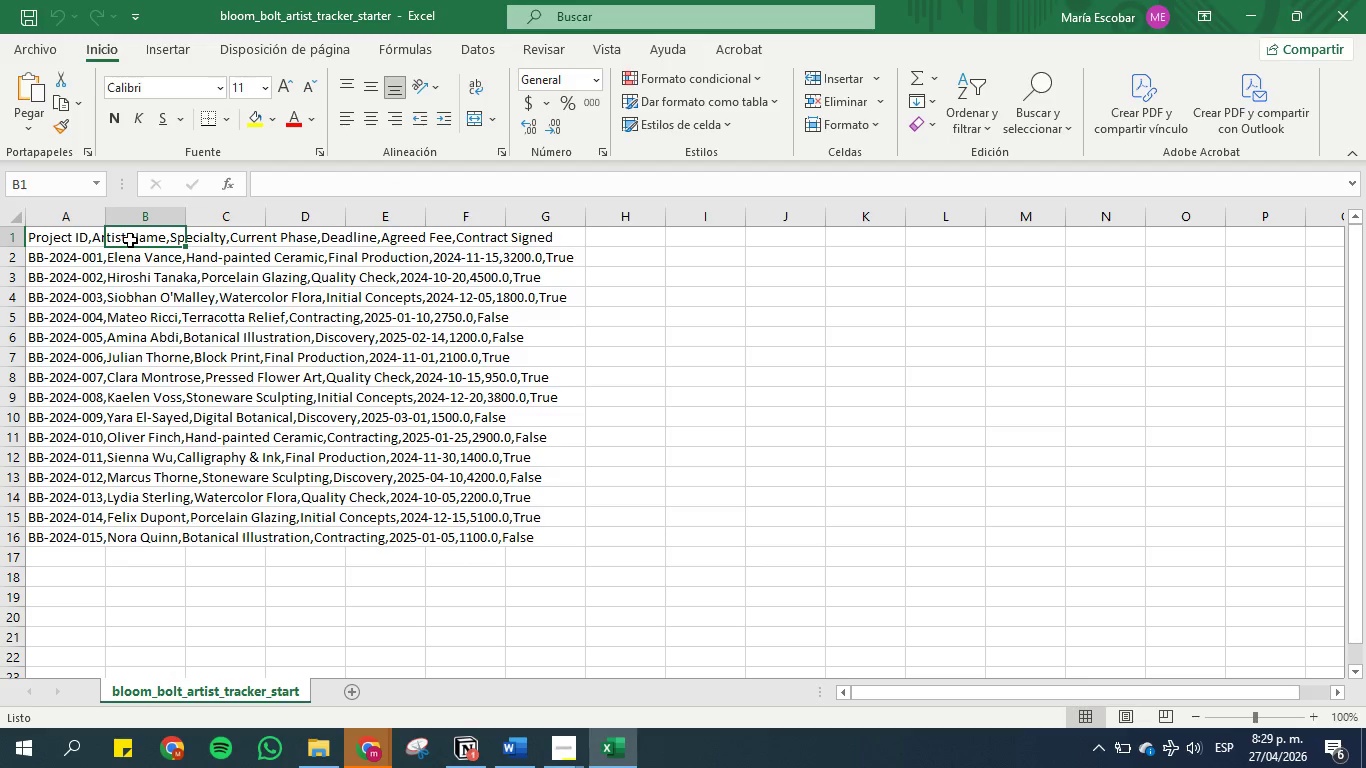 
left_click([73, 241])
 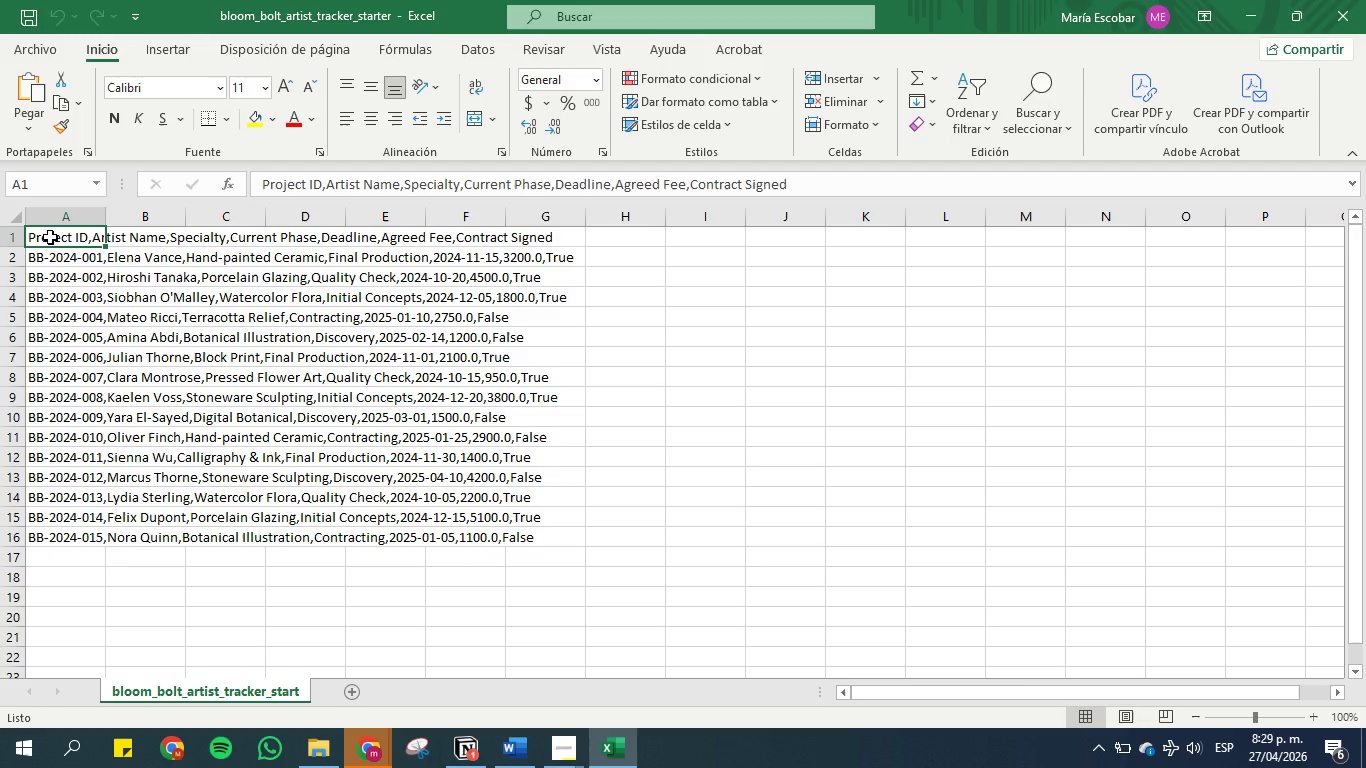 
left_click_drag(start_coordinate=[50, 237], to_coordinate=[83, 536])
 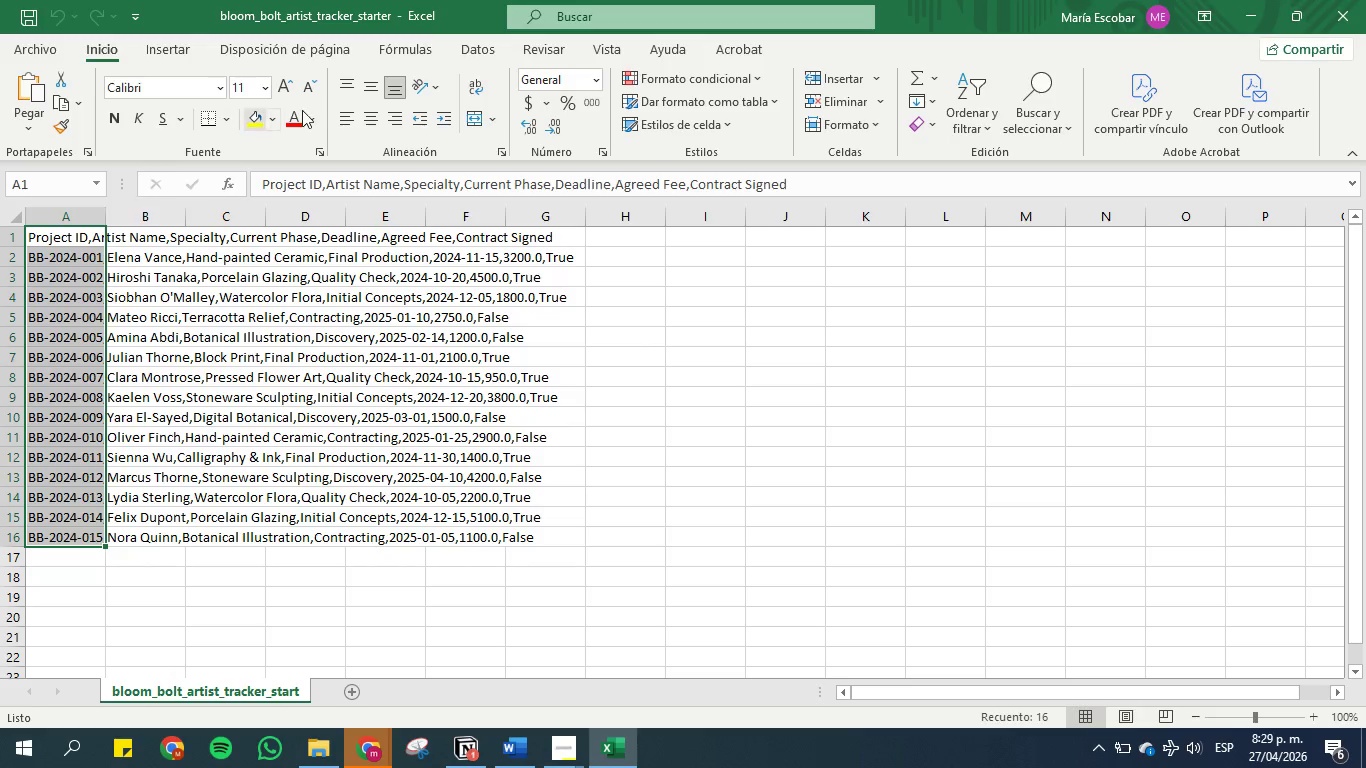 
left_click([489, 53])
 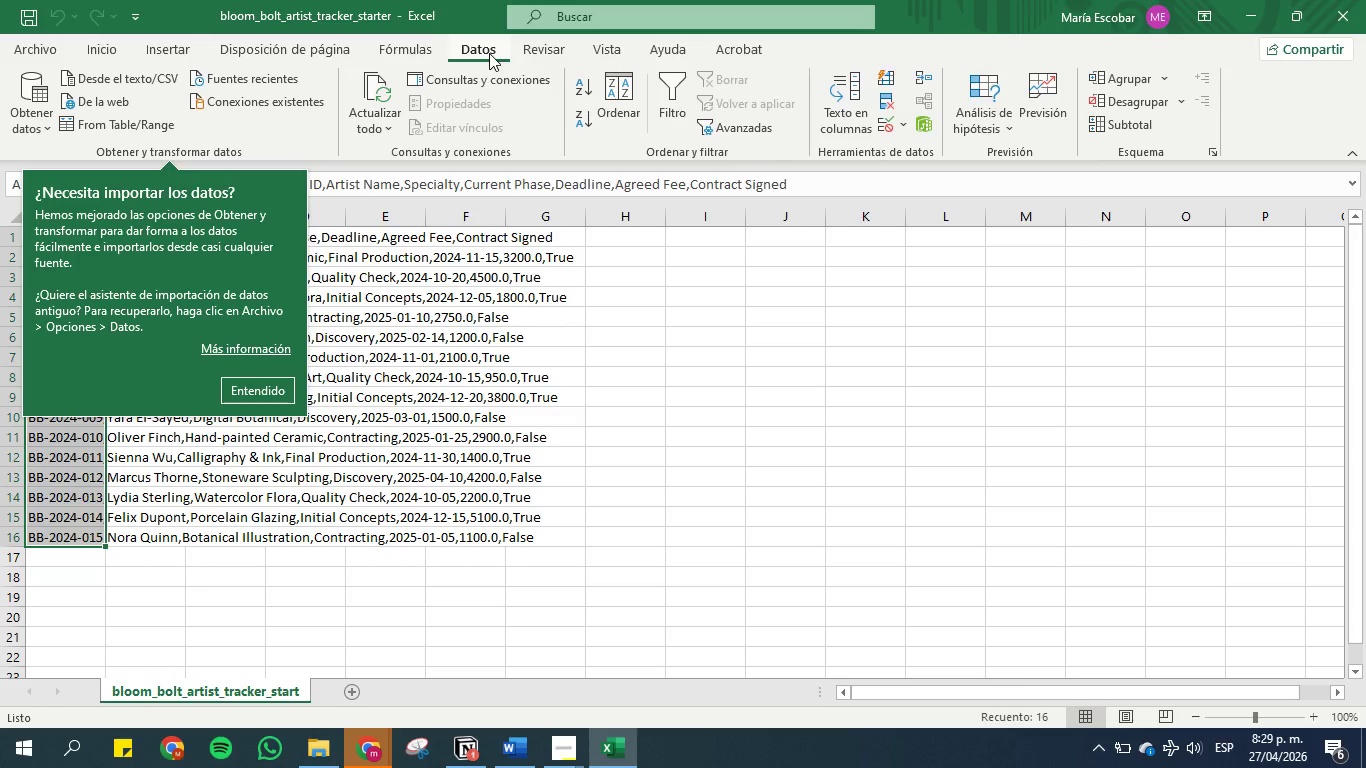 
left_click([285, 388])
 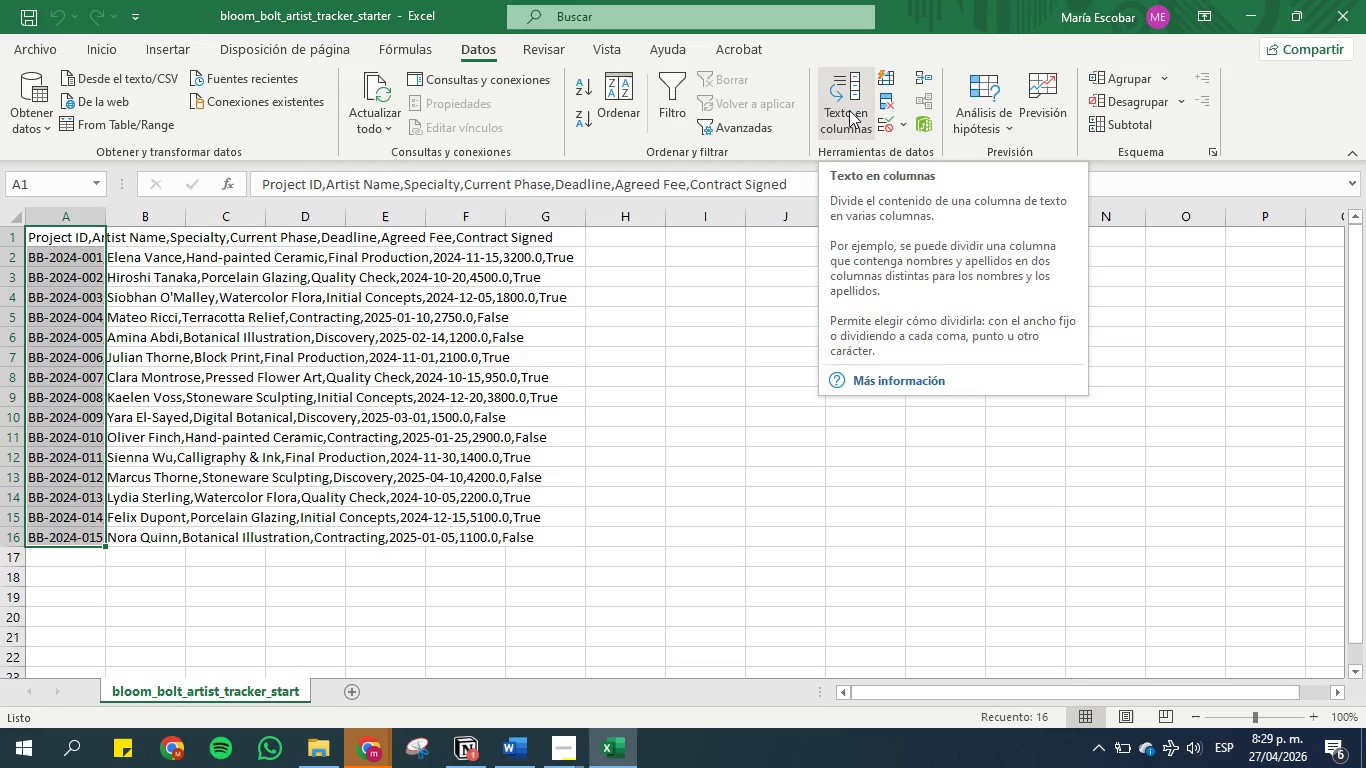 
left_click([849, 110])
 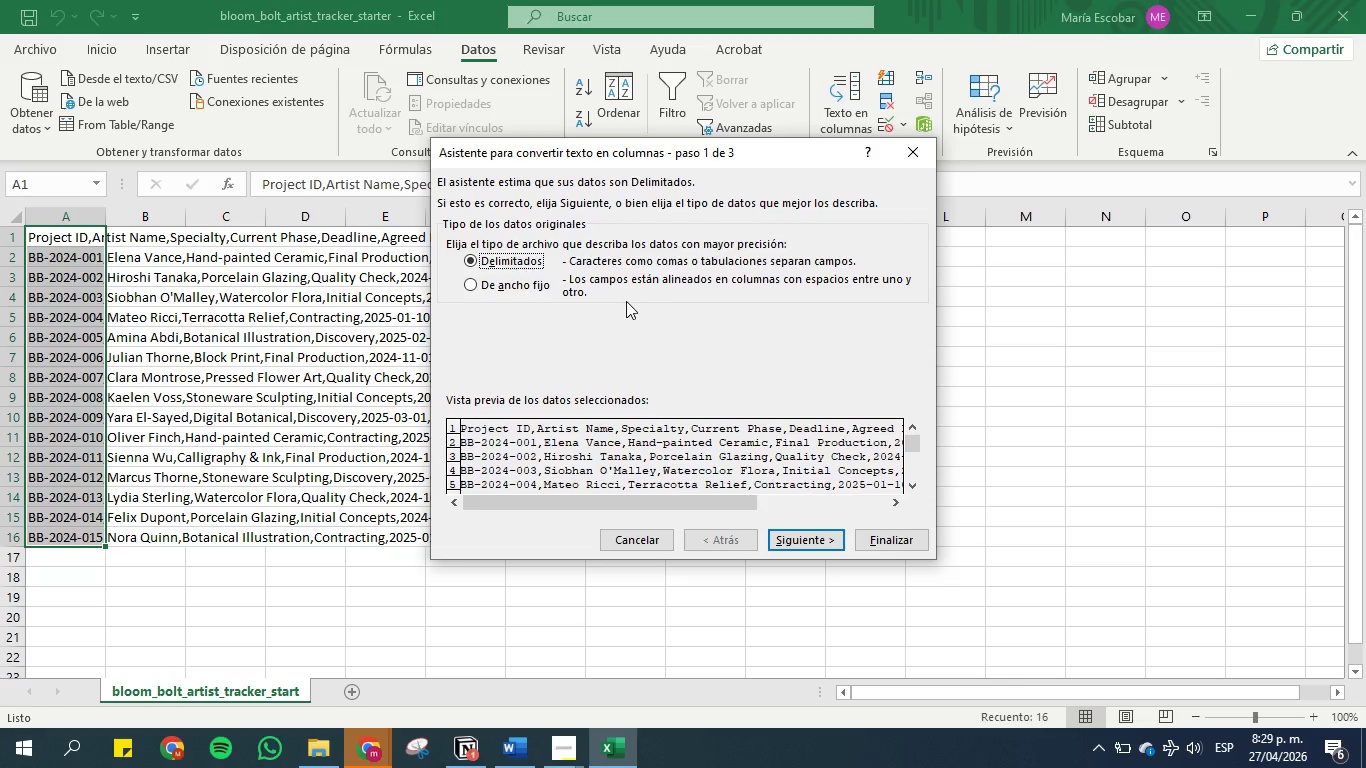 
wait(8.08)
 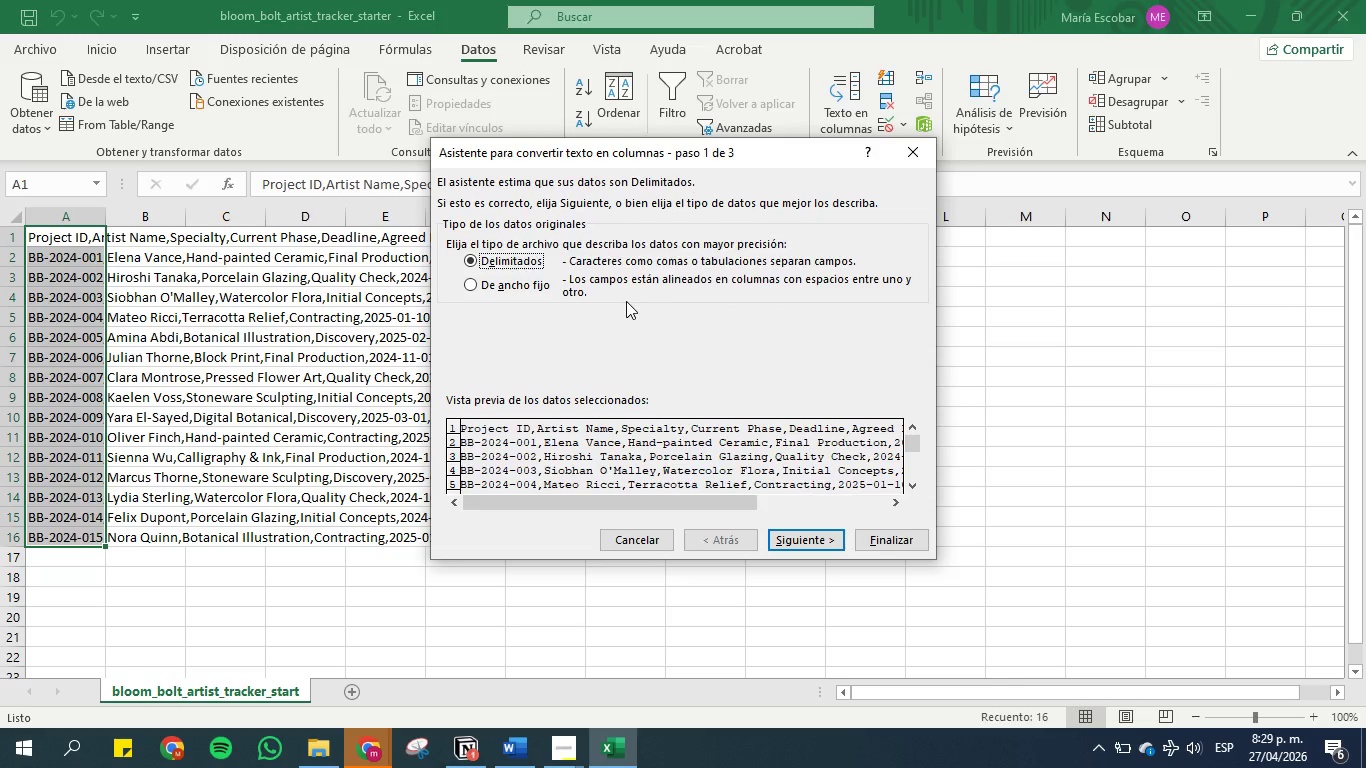 
scroll: coordinate [703, 365], scroll_direction: down, amount: 2.0
 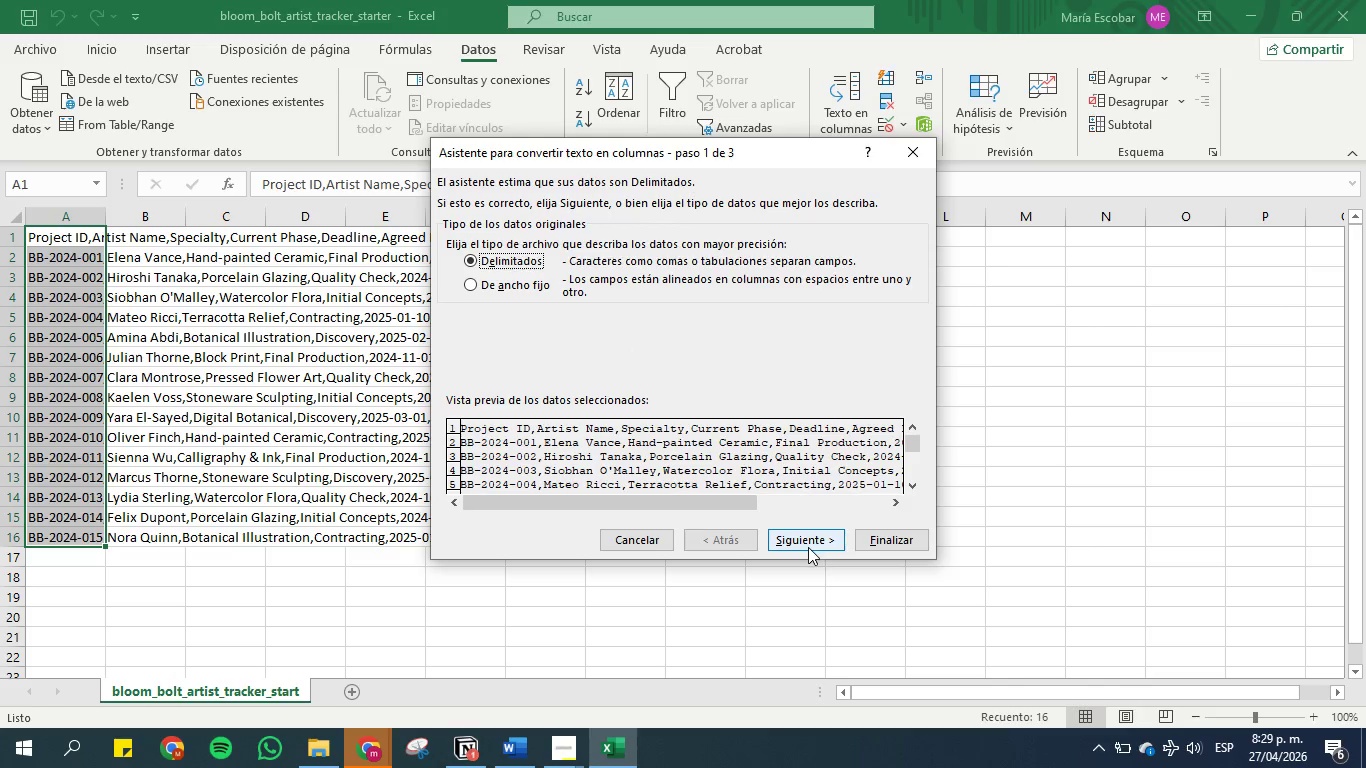 
left_click([805, 546])
 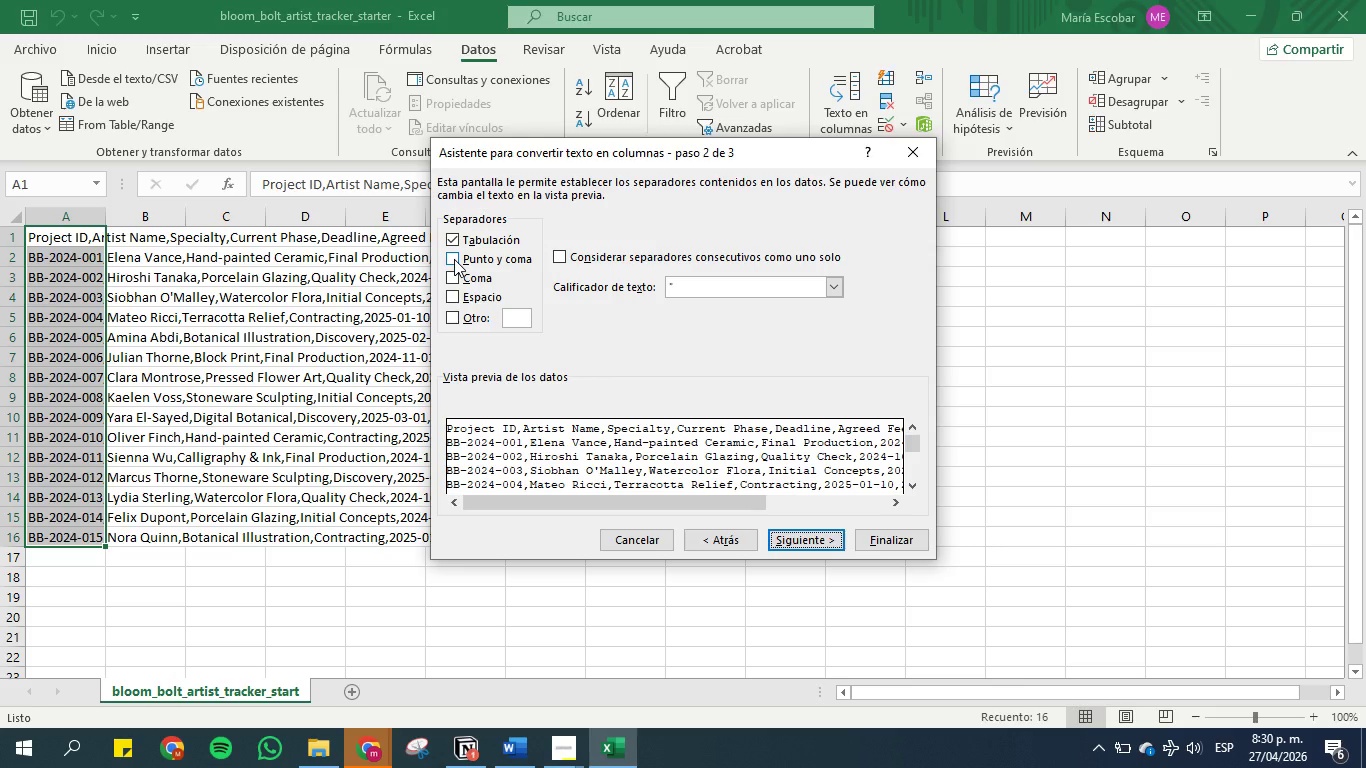 
wait(20.75)
 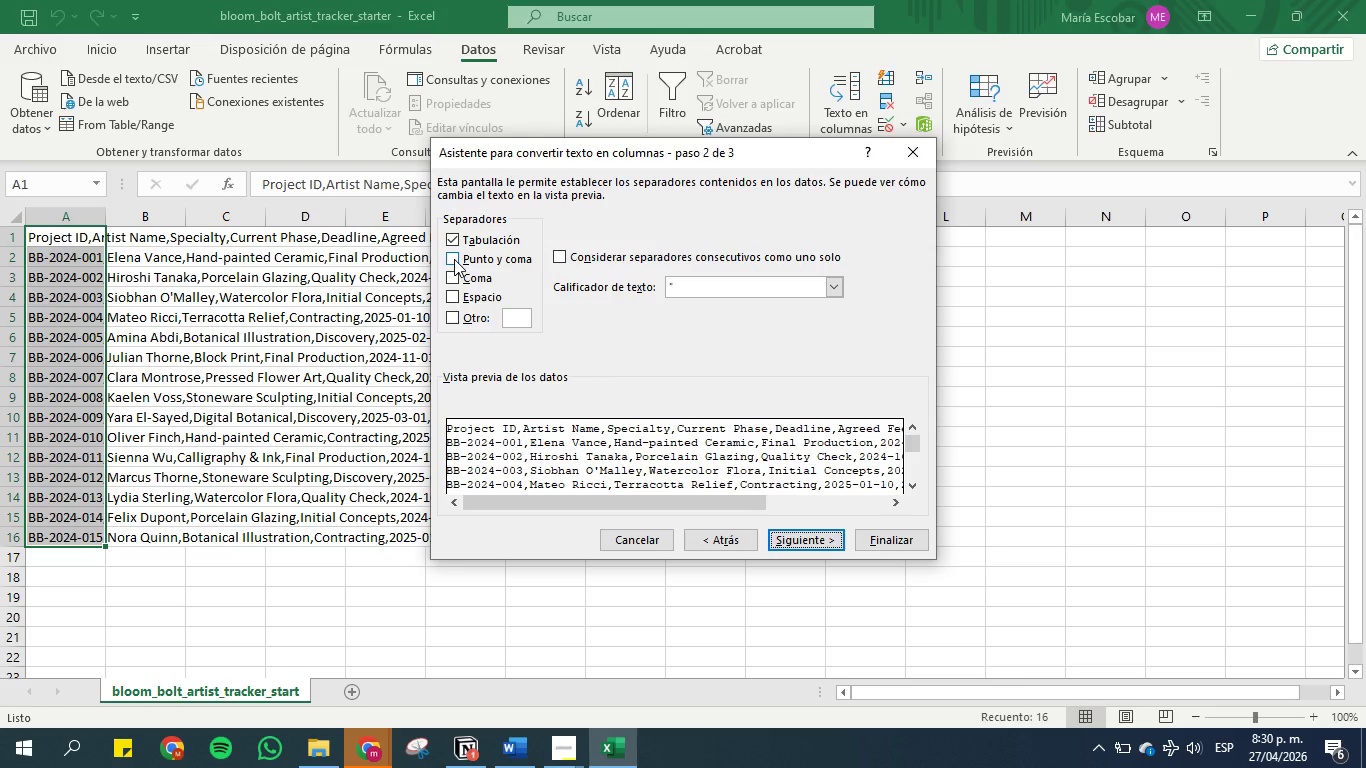 
left_click([457, 274])
 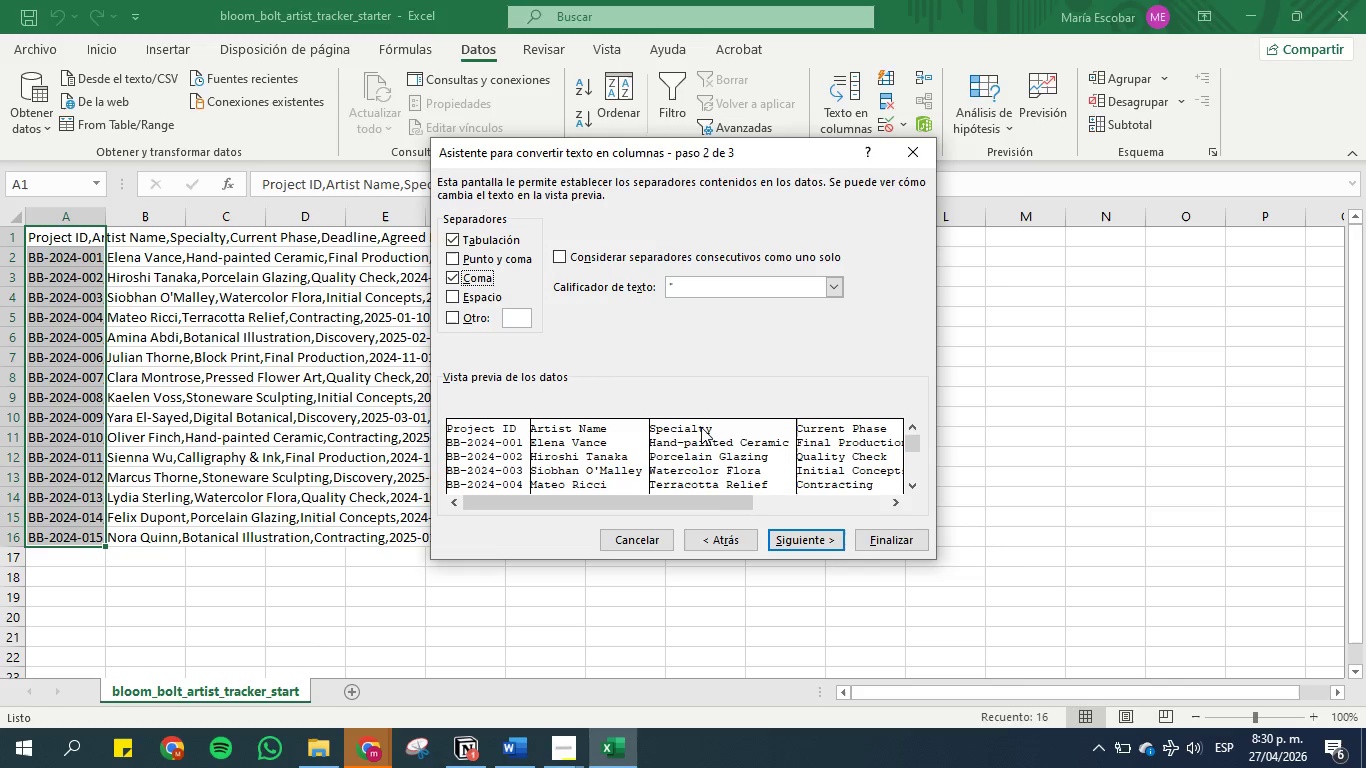 
wait(23.06)
 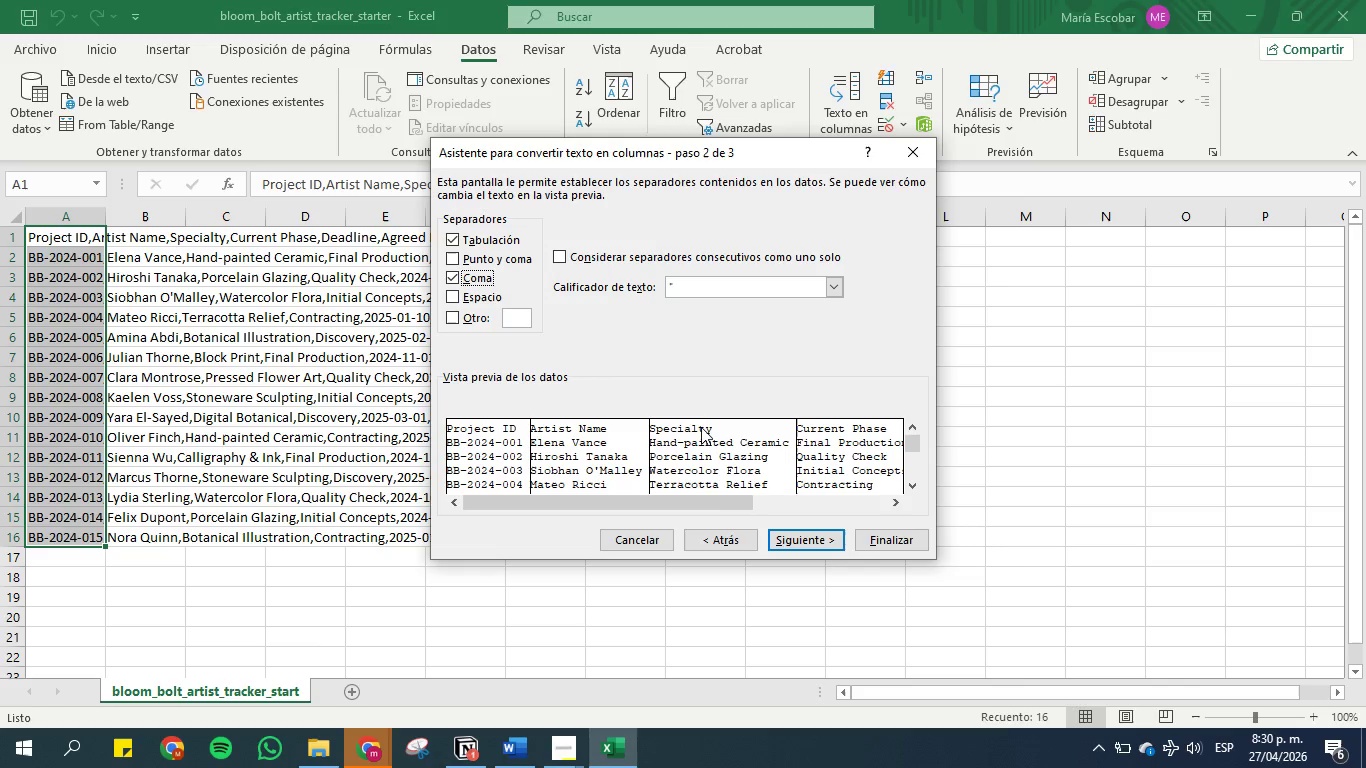 
left_click_drag(start_coordinate=[738, 500], to_coordinate=[887, 509])
 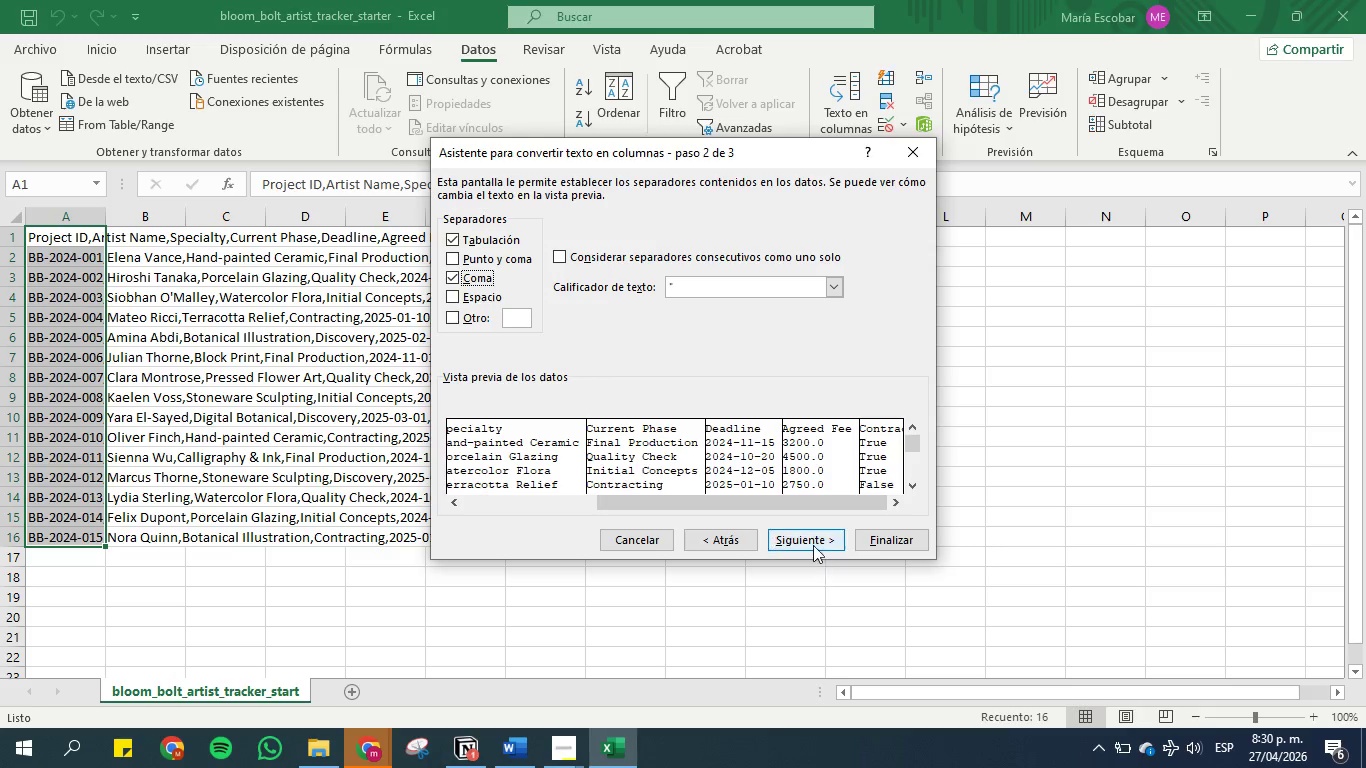 
wait(13.55)
 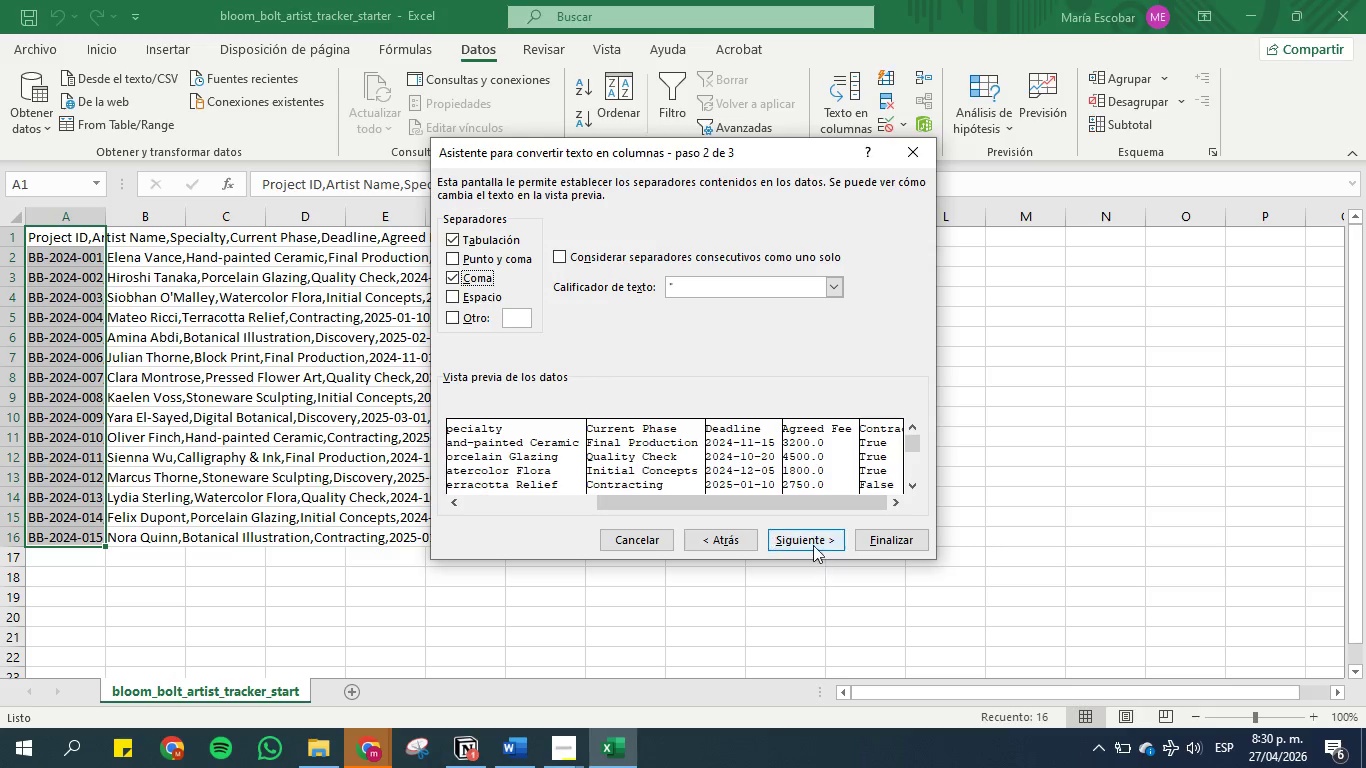 
left_click_drag(start_coordinate=[809, 501], to_coordinate=[844, 501])
 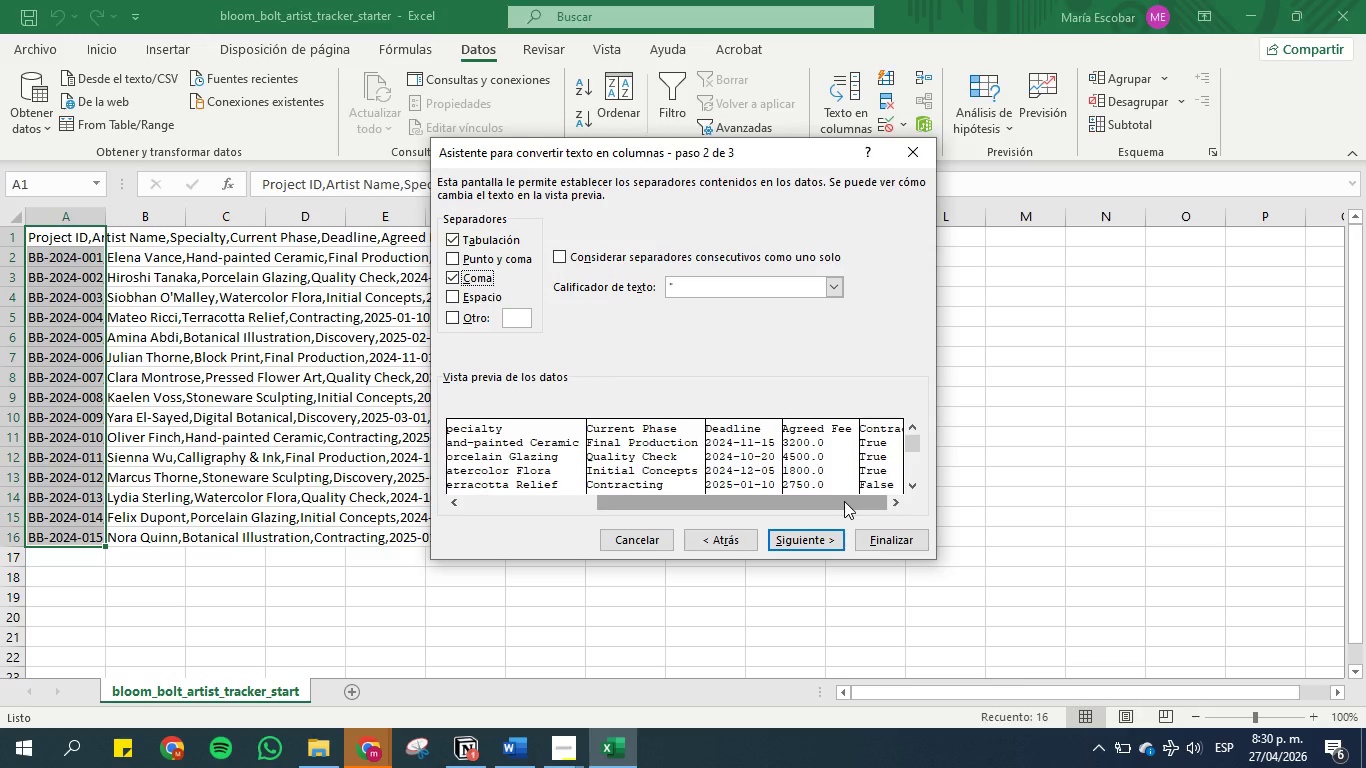 
left_click_drag(start_coordinate=[844, 501], to_coordinate=[645, 500])
 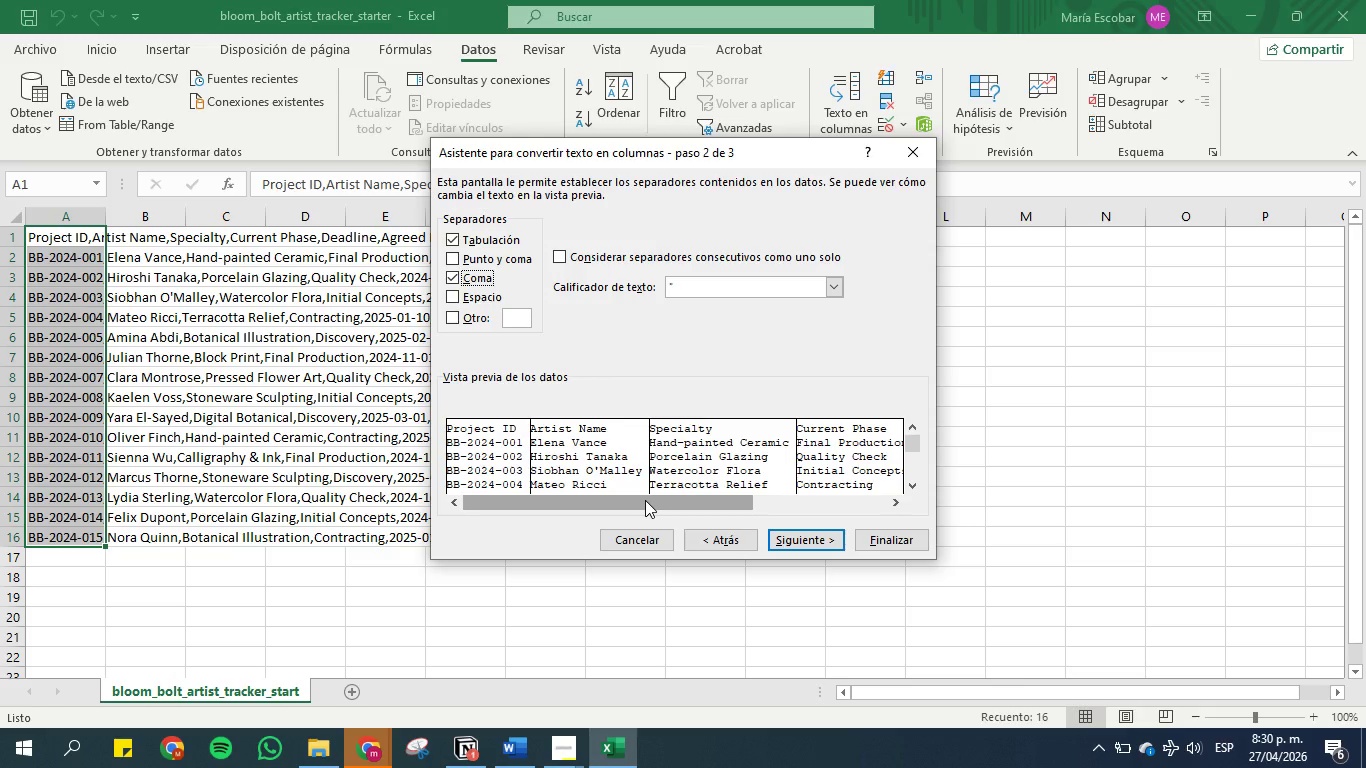 
left_click_drag(start_coordinate=[645, 500], to_coordinate=[822, 513])
 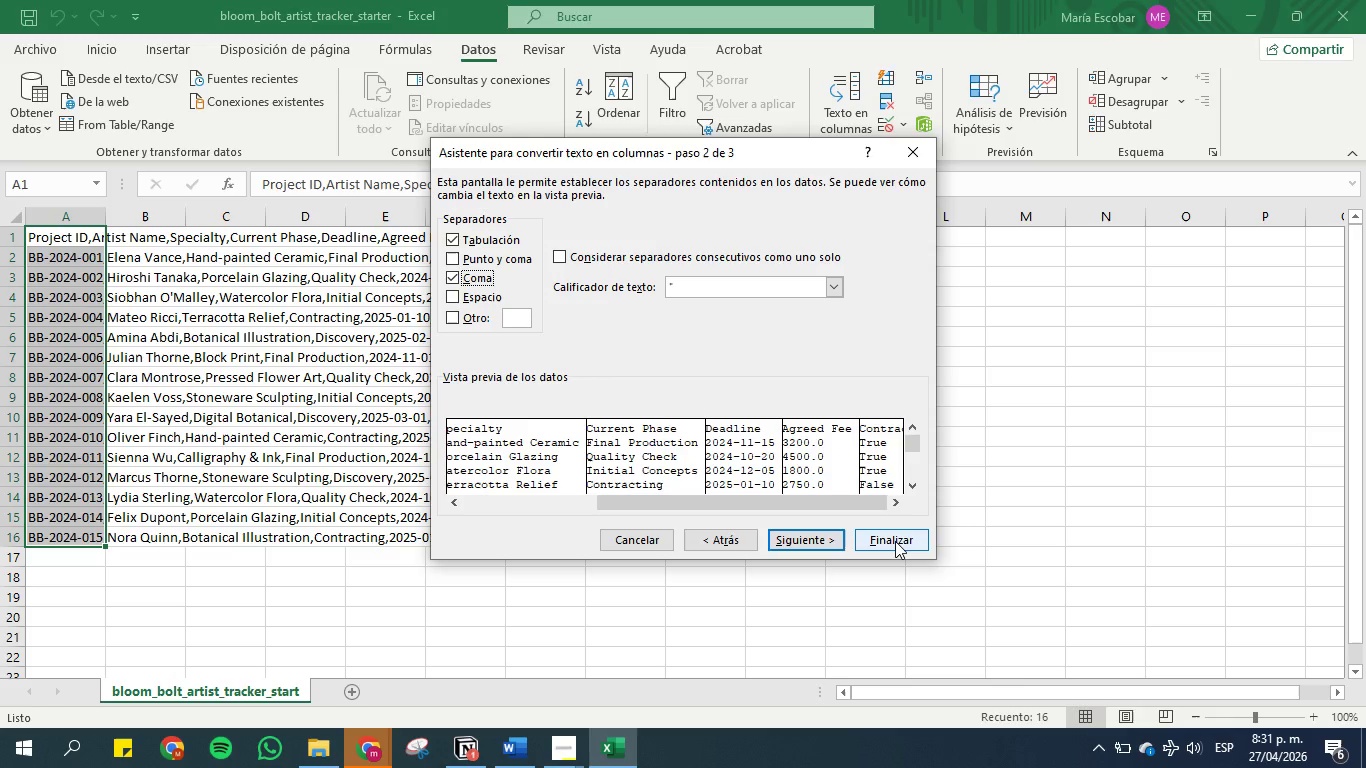 
left_click([895, 541])
 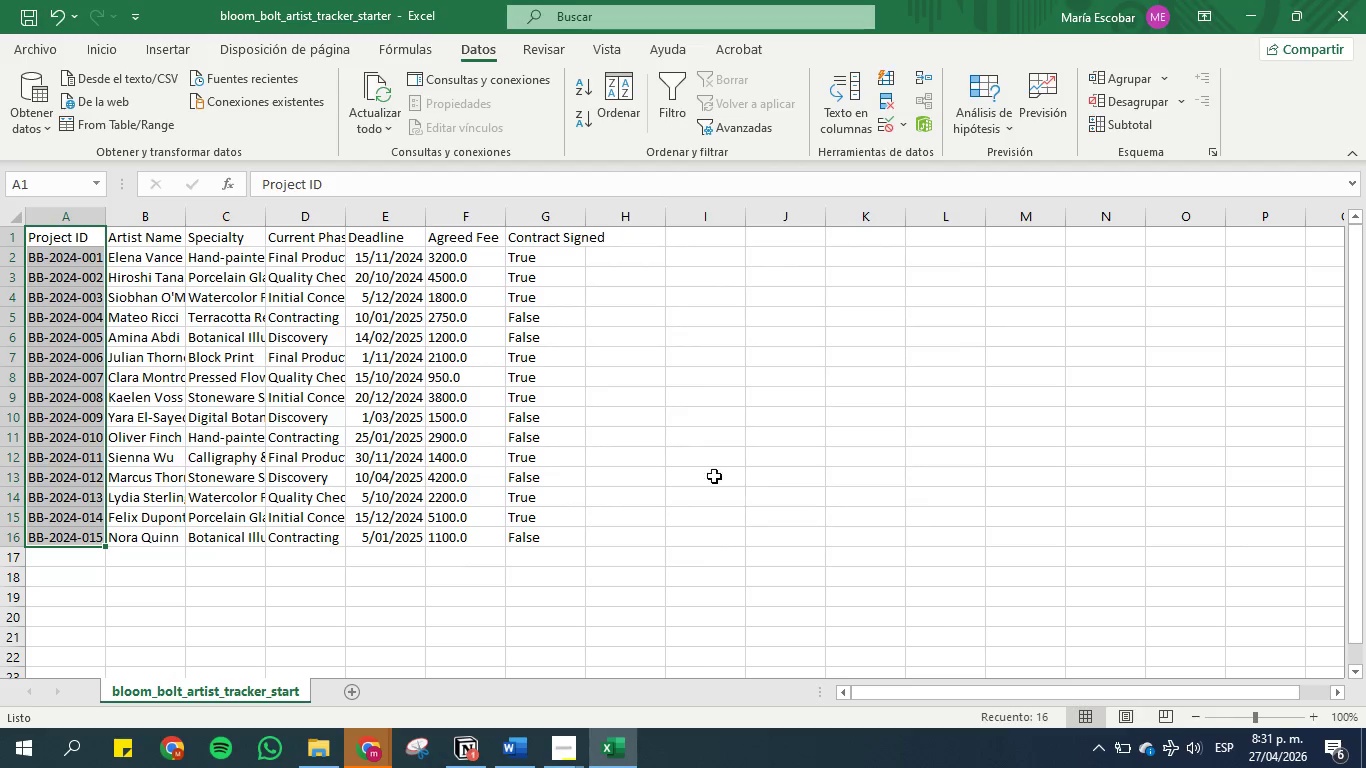 
left_click([711, 473])
 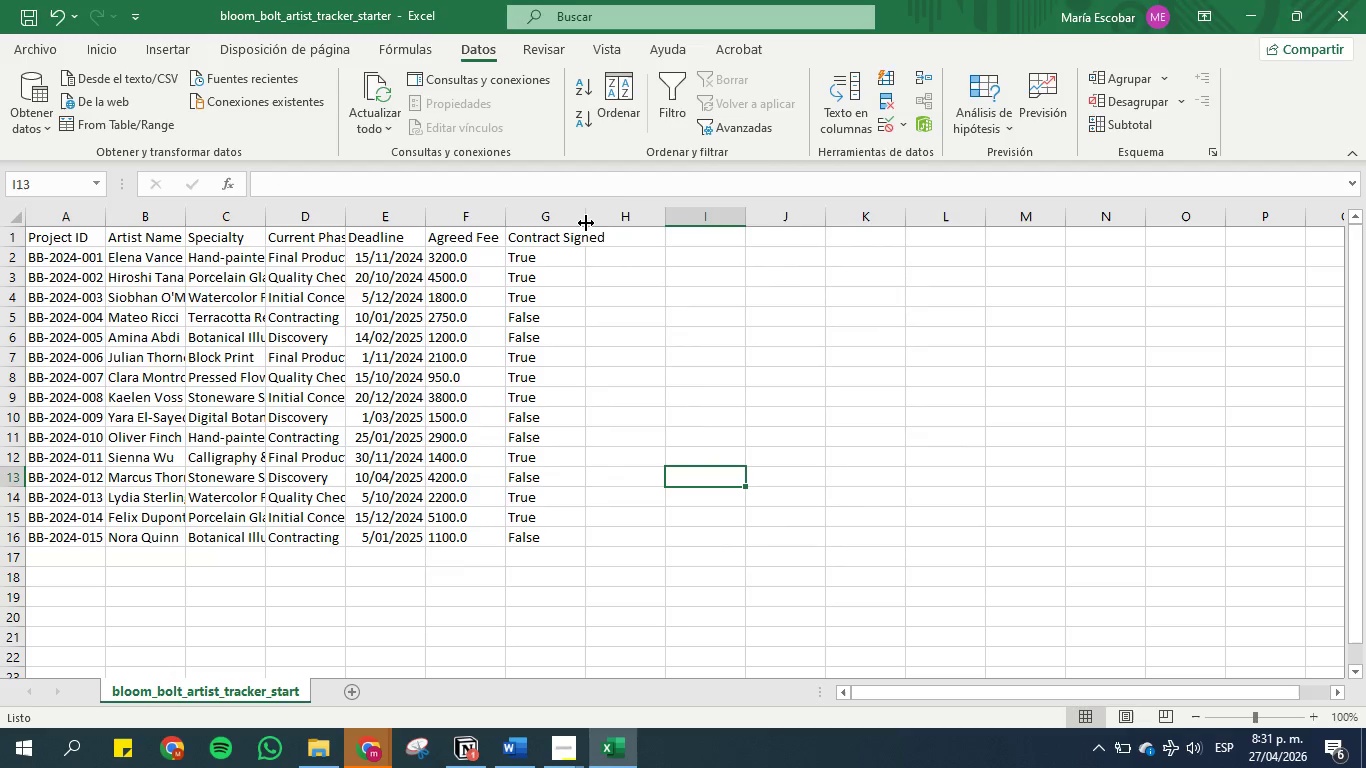 
double_click([586, 220])
 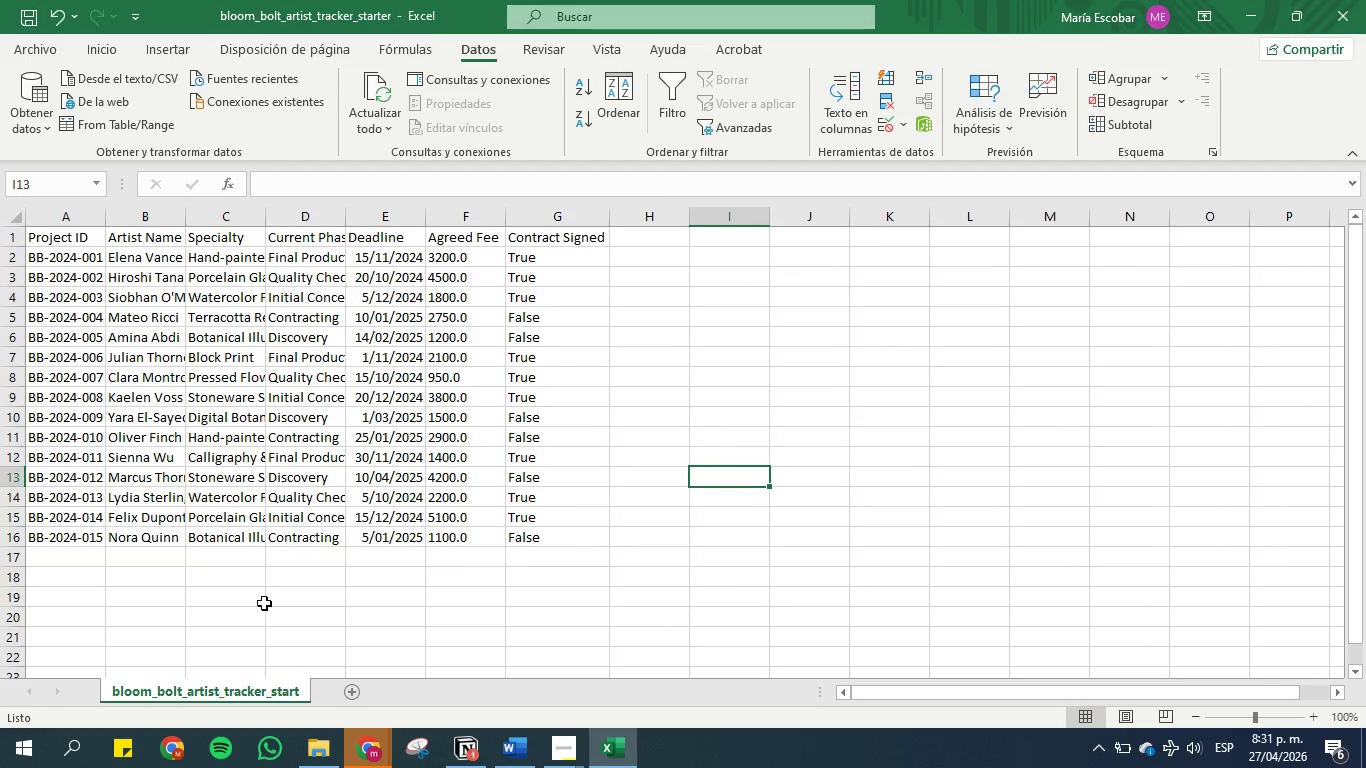 
left_click([467, 749])
 